 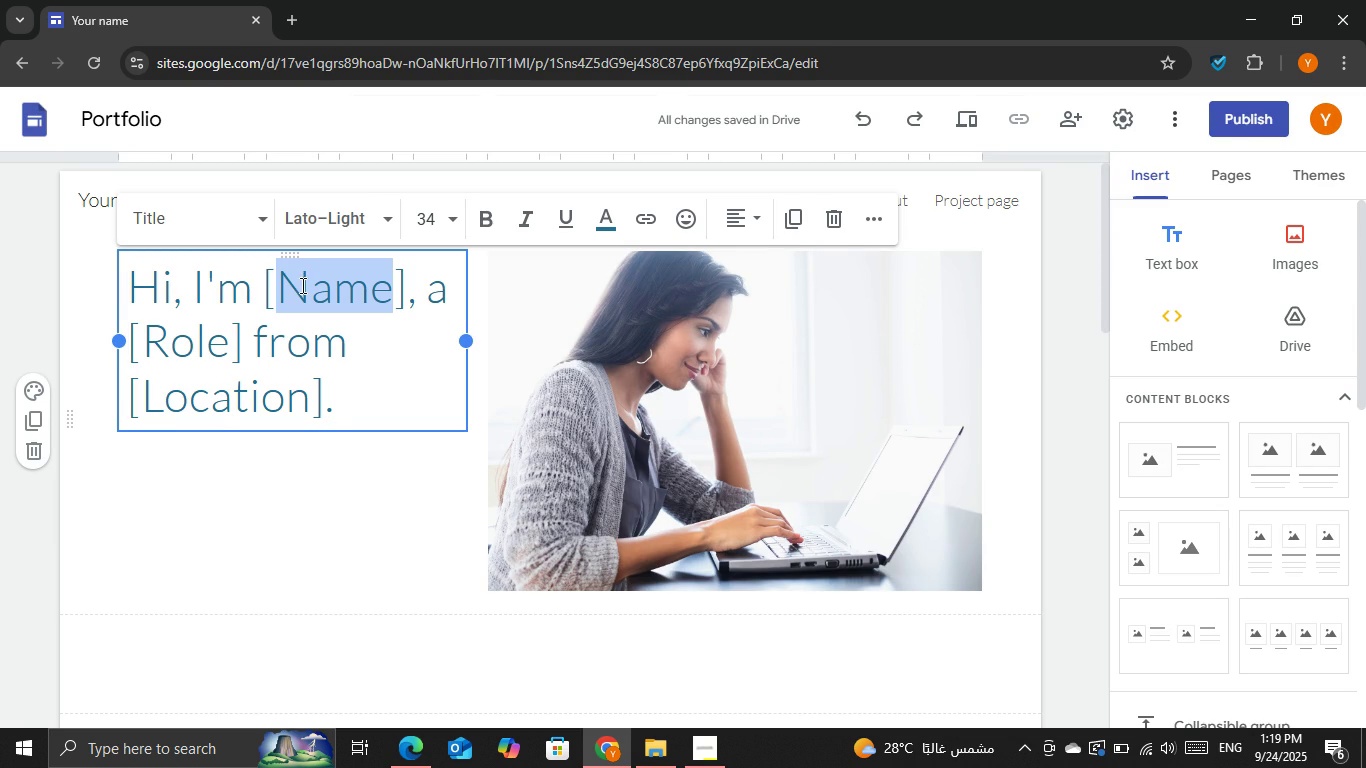 
key(Control+V)
 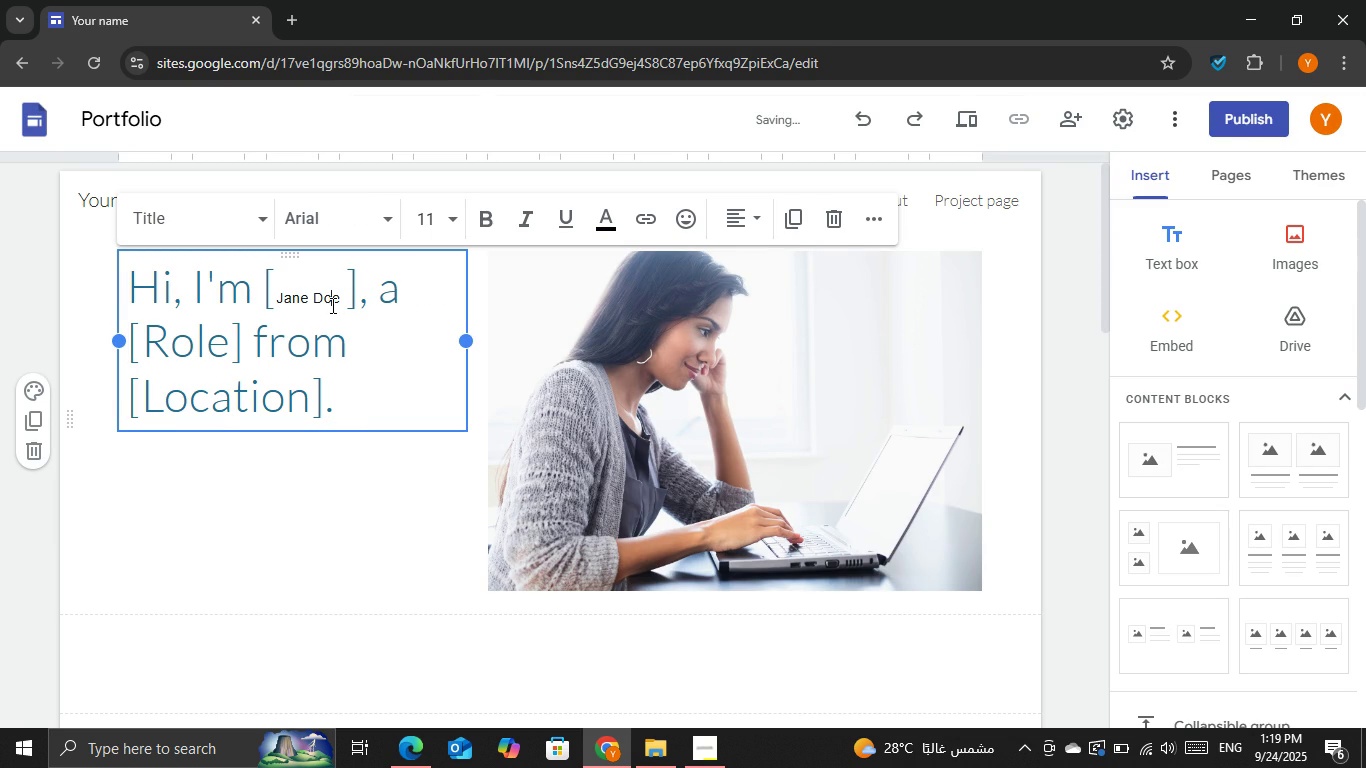 
double_click([331, 305])
 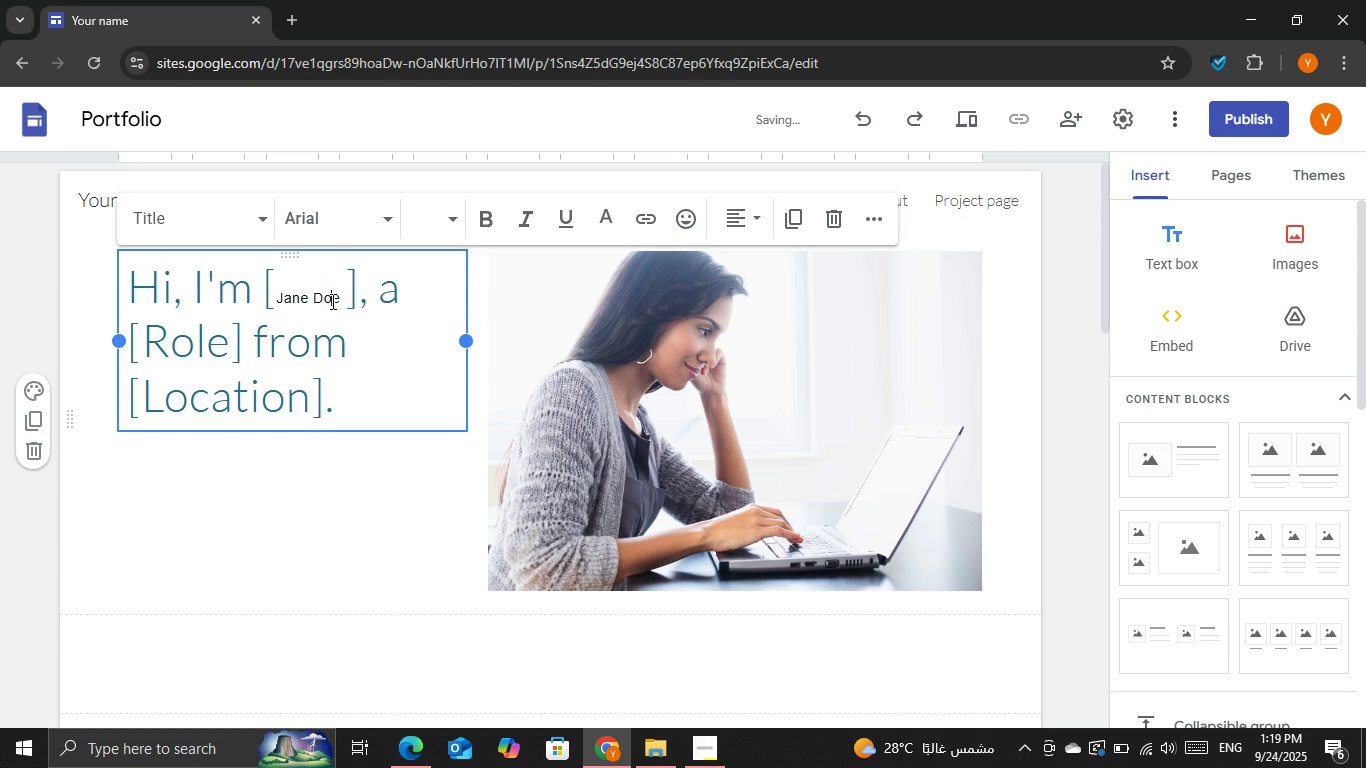 
triple_click([331, 301])
 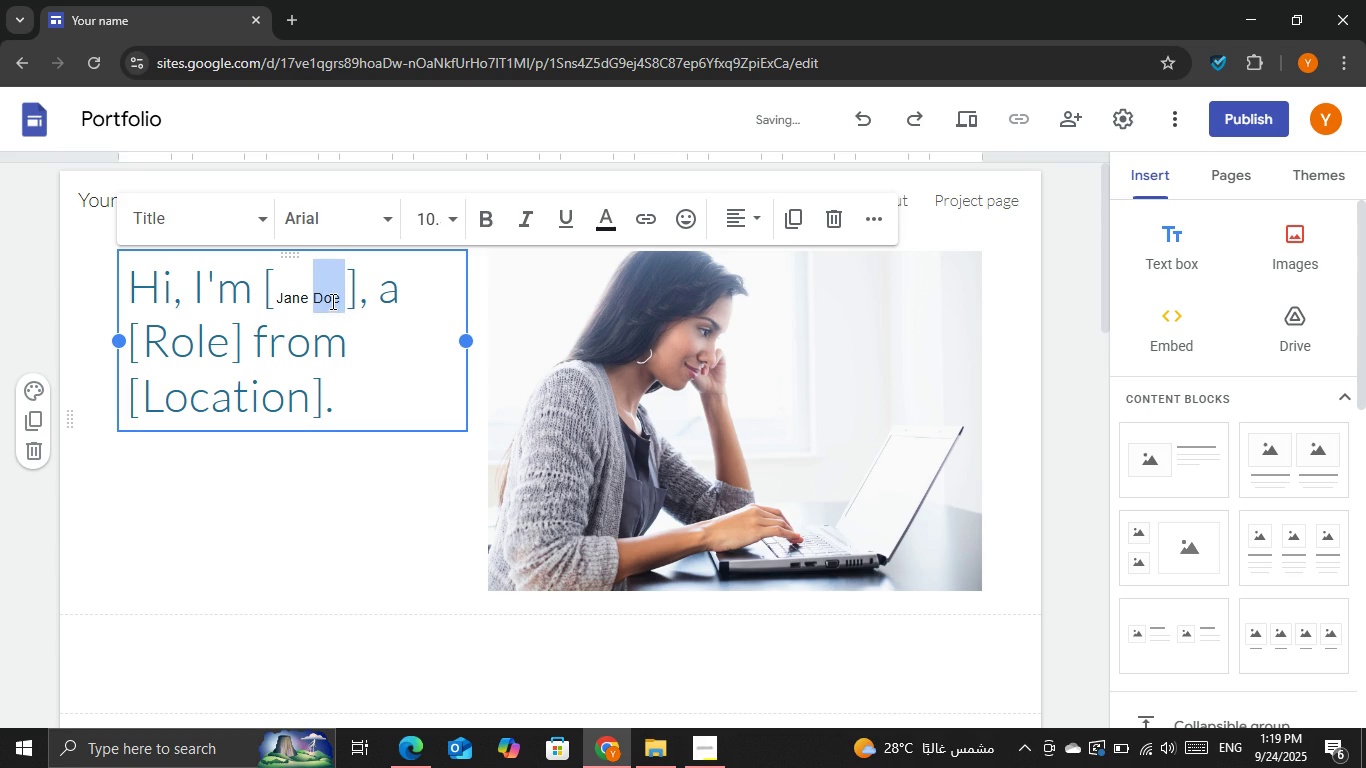 
triple_click([331, 301])
 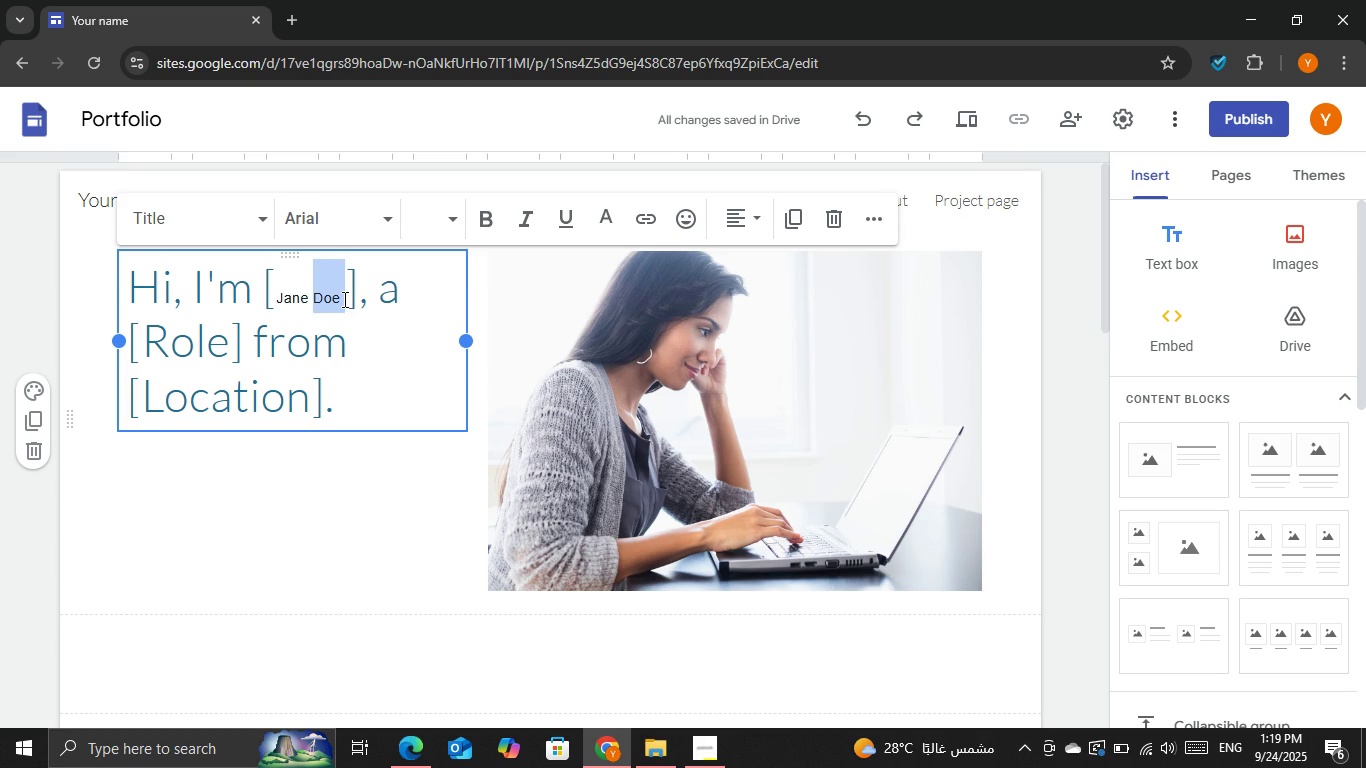 
triple_click([341, 298])
 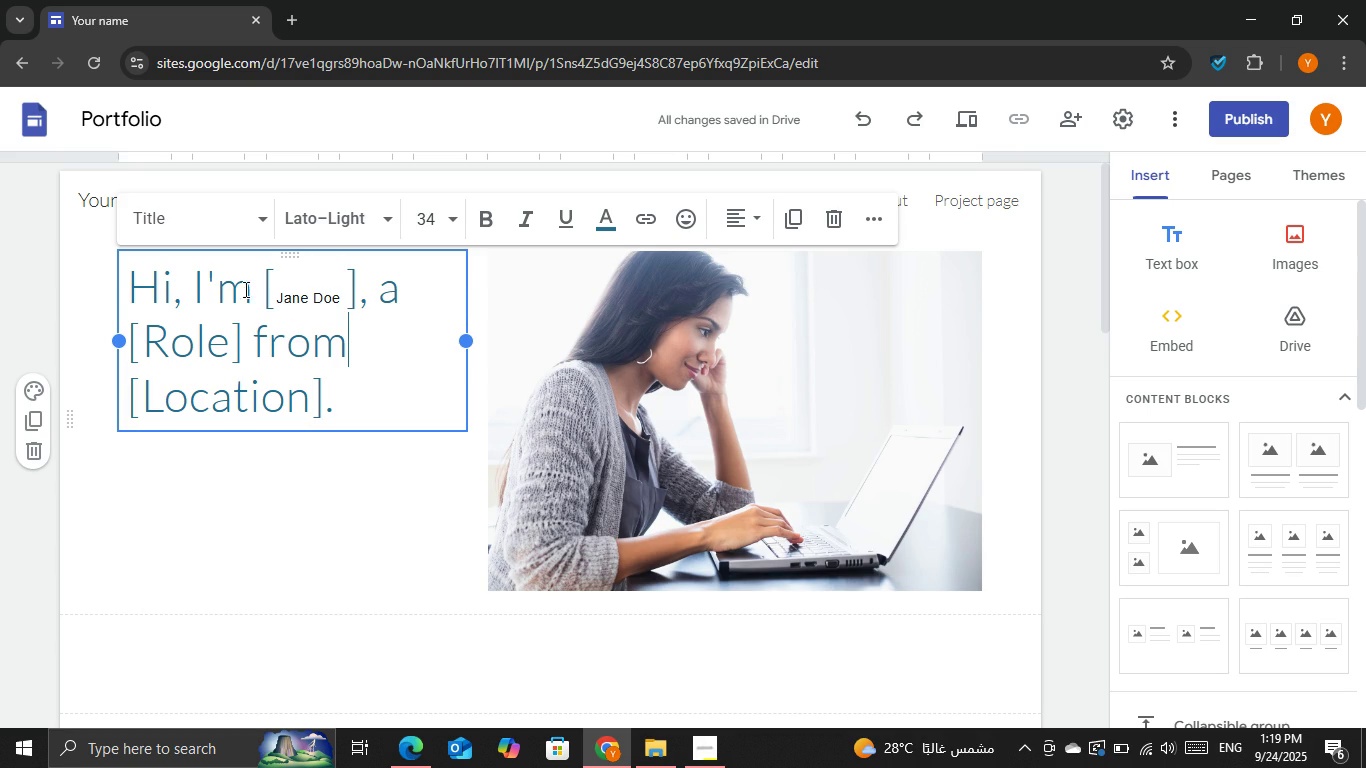 
triple_click([240, 289])
 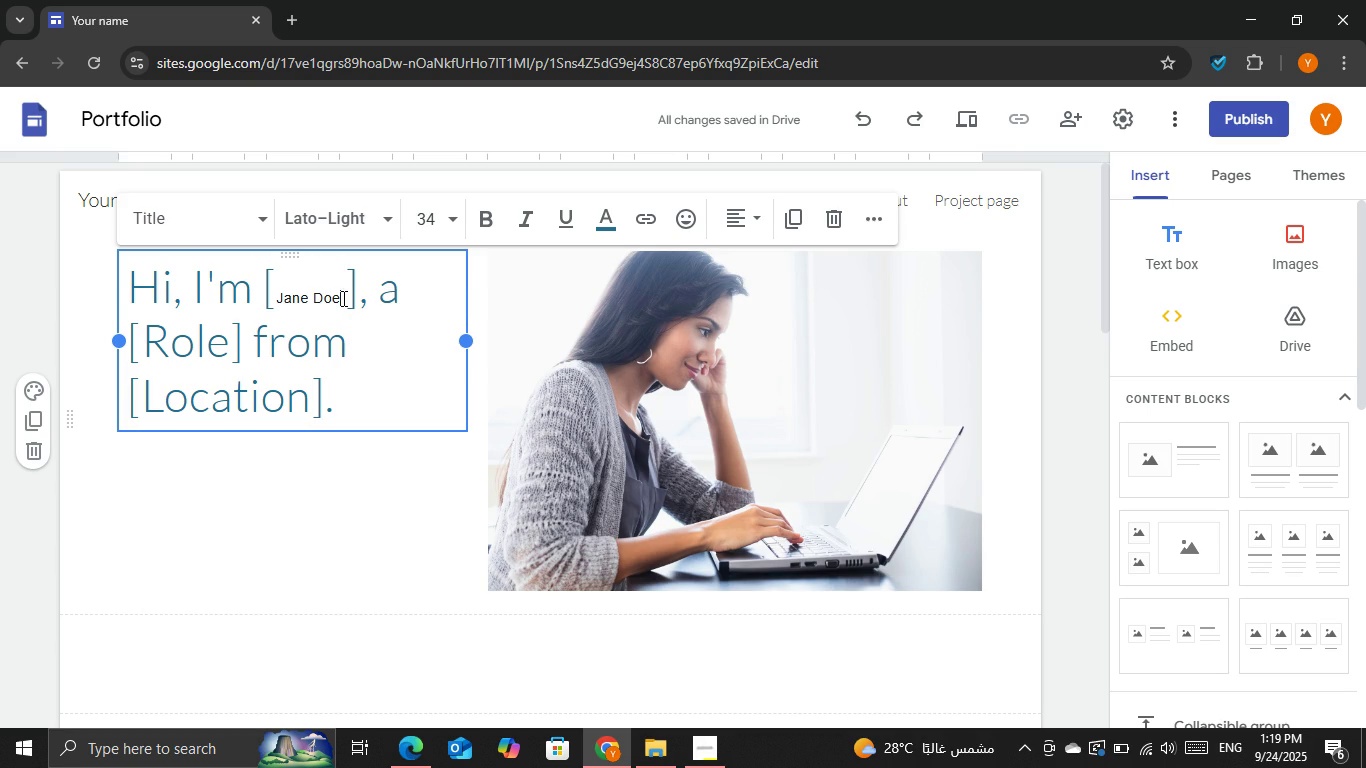 
left_click_drag(start_coordinate=[342, 298], to_coordinate=[282, 296])
 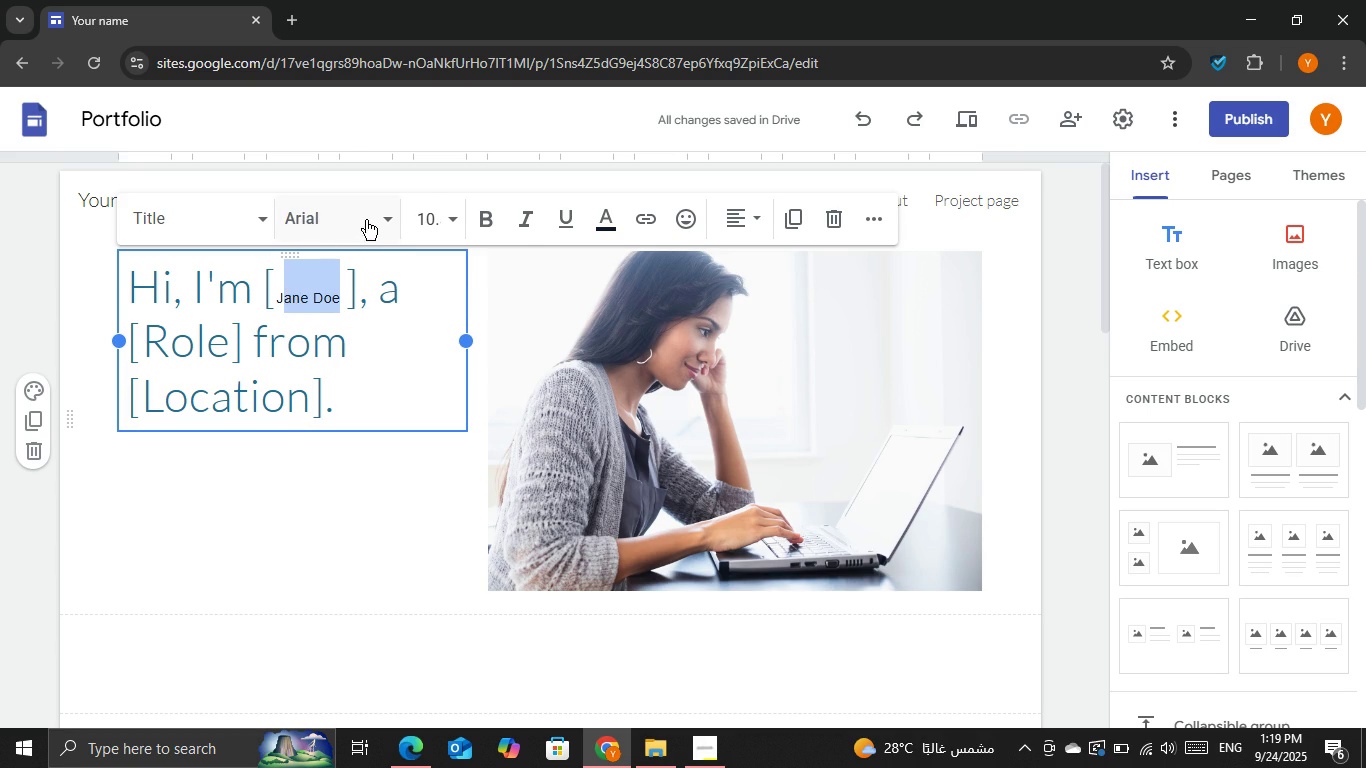 
left_click([366, 220])
 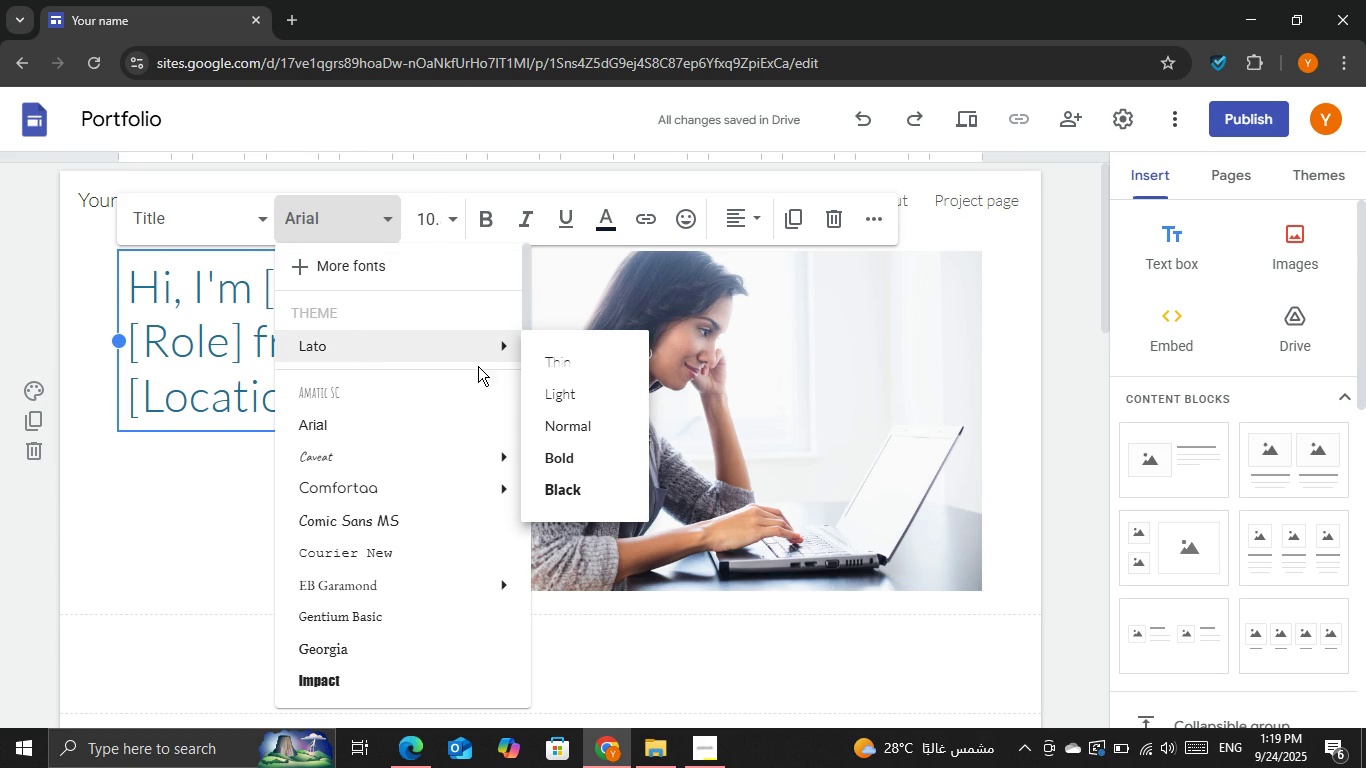 
left_click([537, 394])
 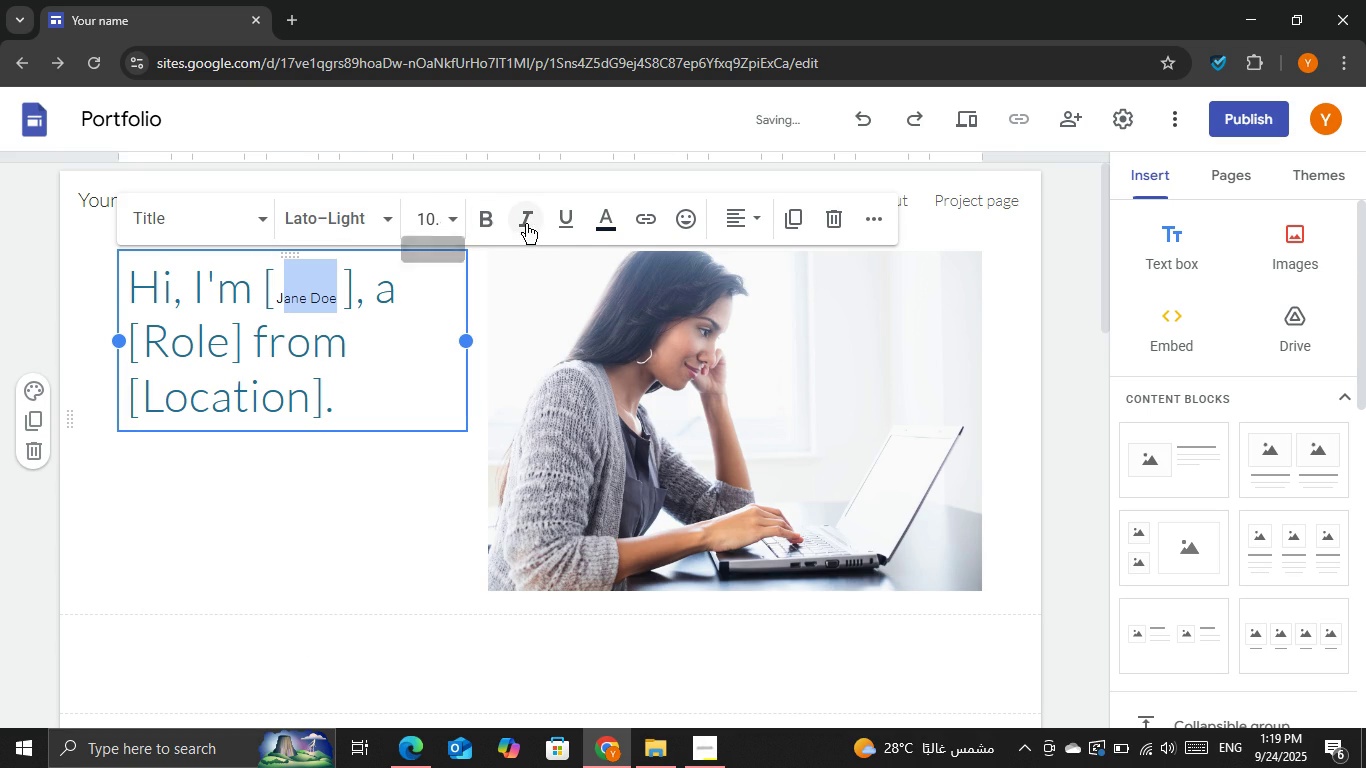 
left_click([596, 225])
 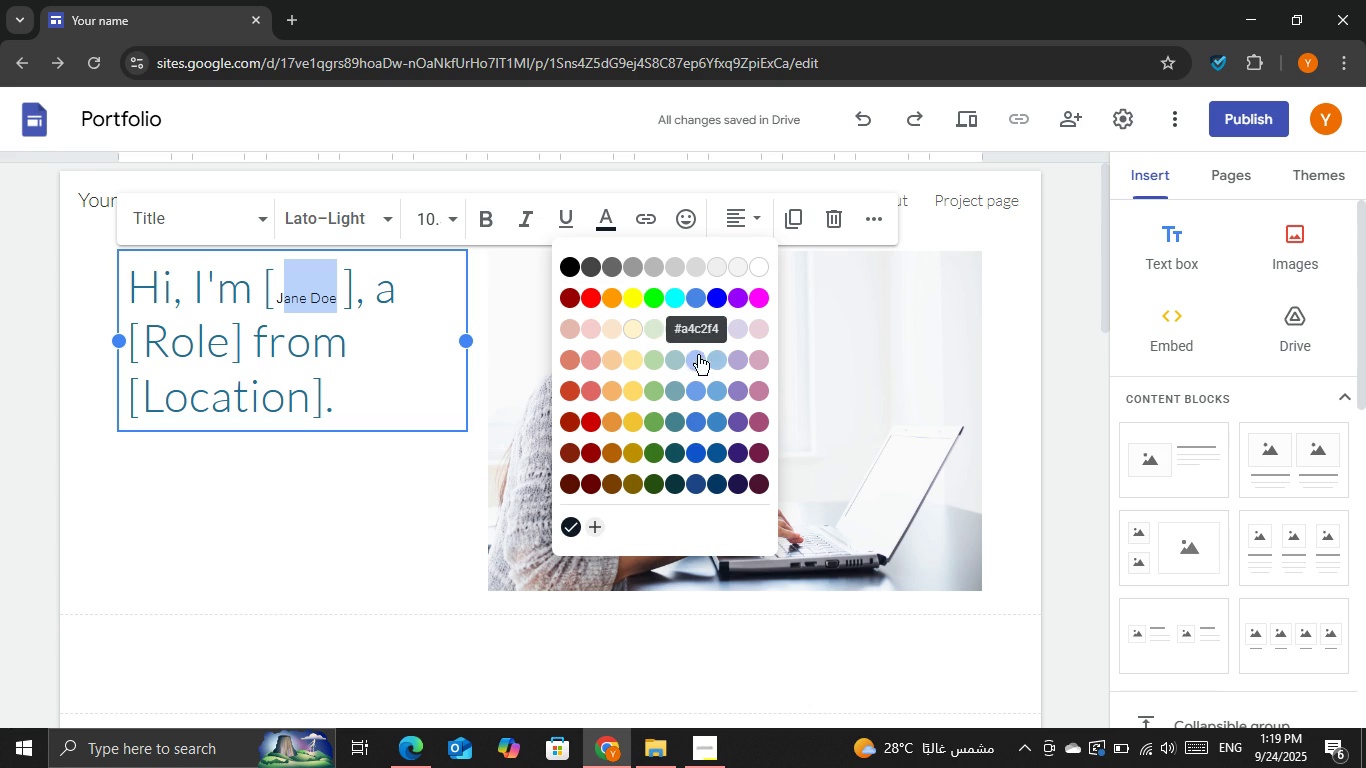 
left_click([699, 389])
 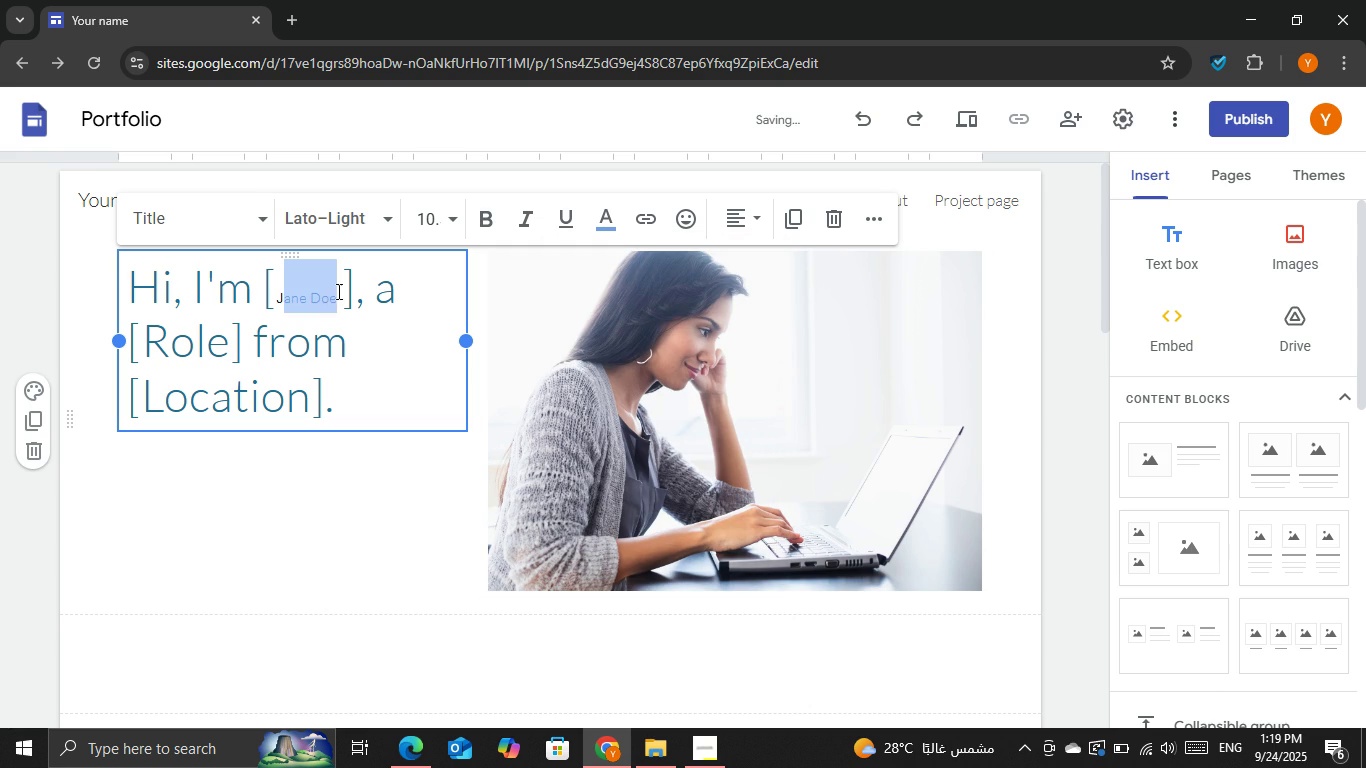 
left_click([345, 291])
 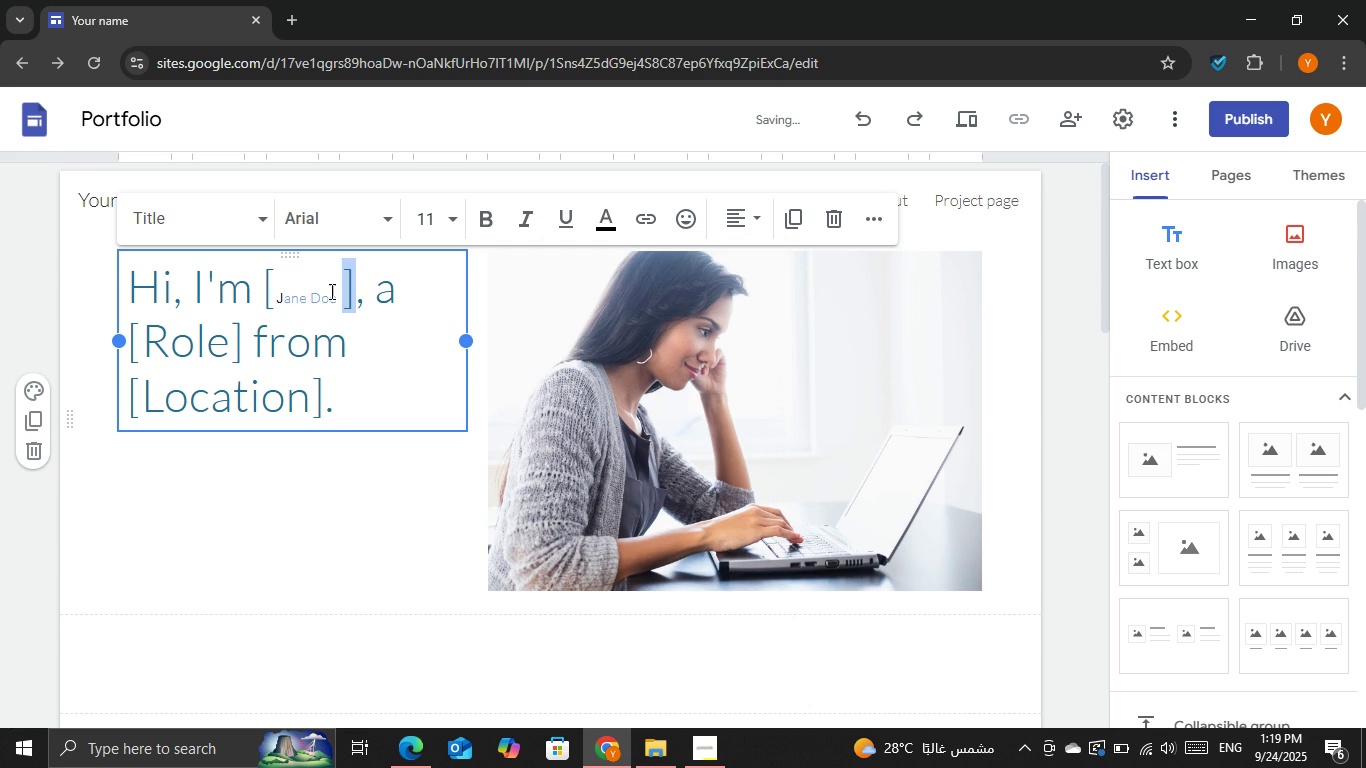 
left_click_drag(start_coordinate=[345, 291], to_coordinate=[271, 280])
 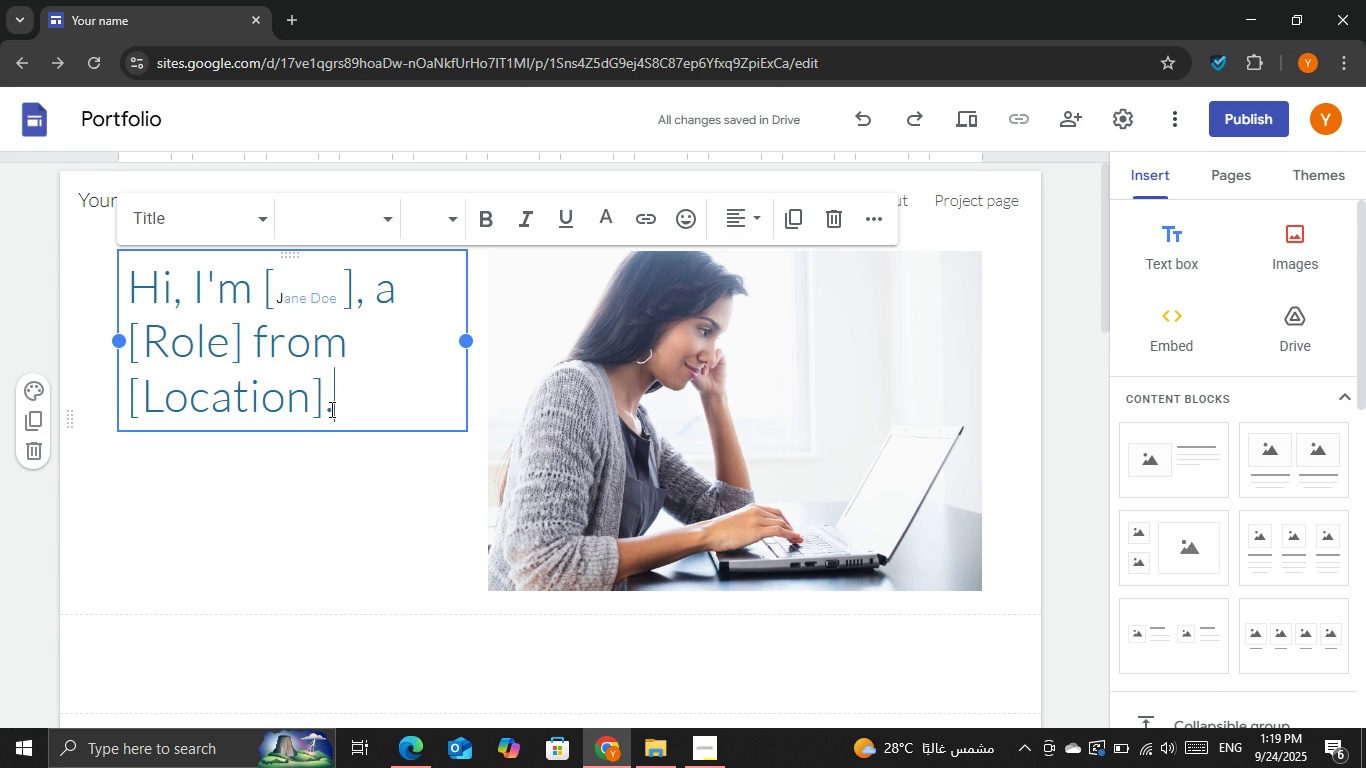 
left_click_drag(start_coordinate=[343, 409], to_coordinate=[106, 296])
 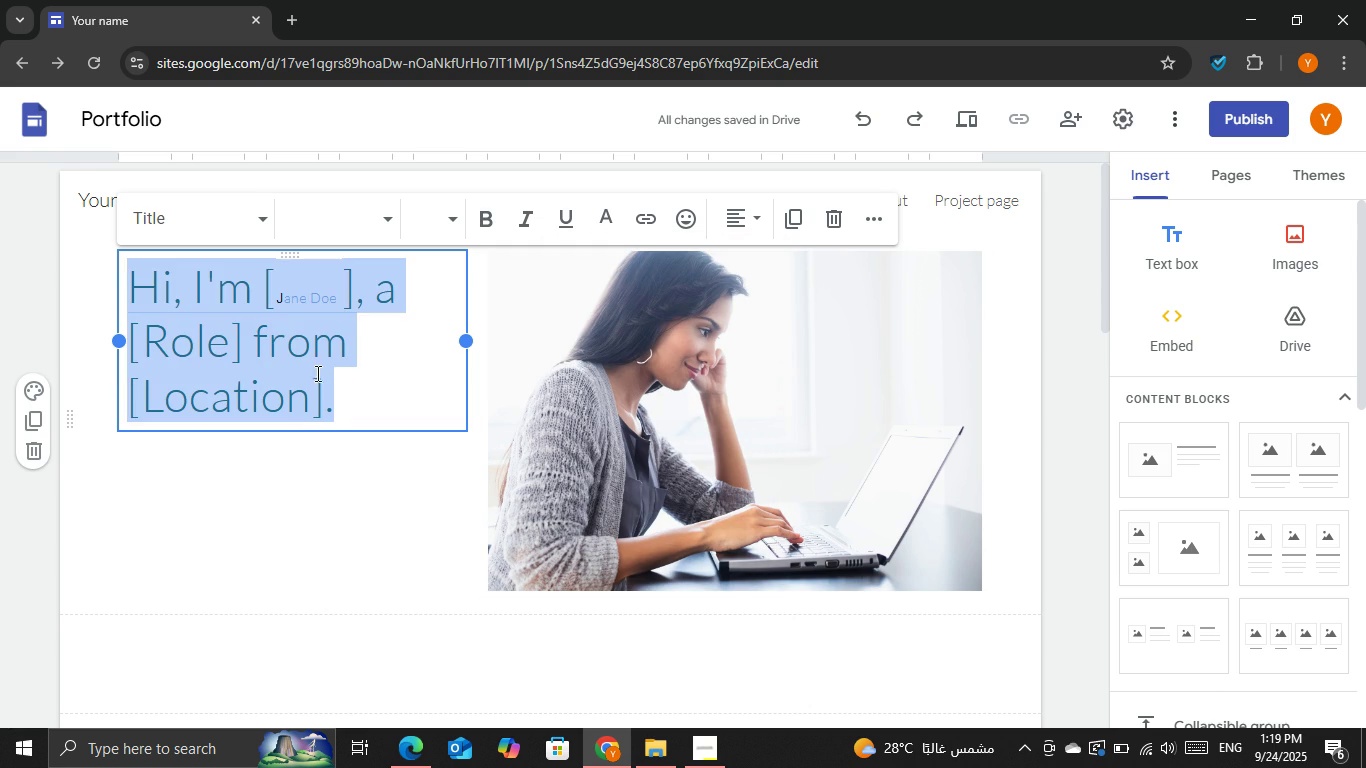 
left_click([315, 372])
 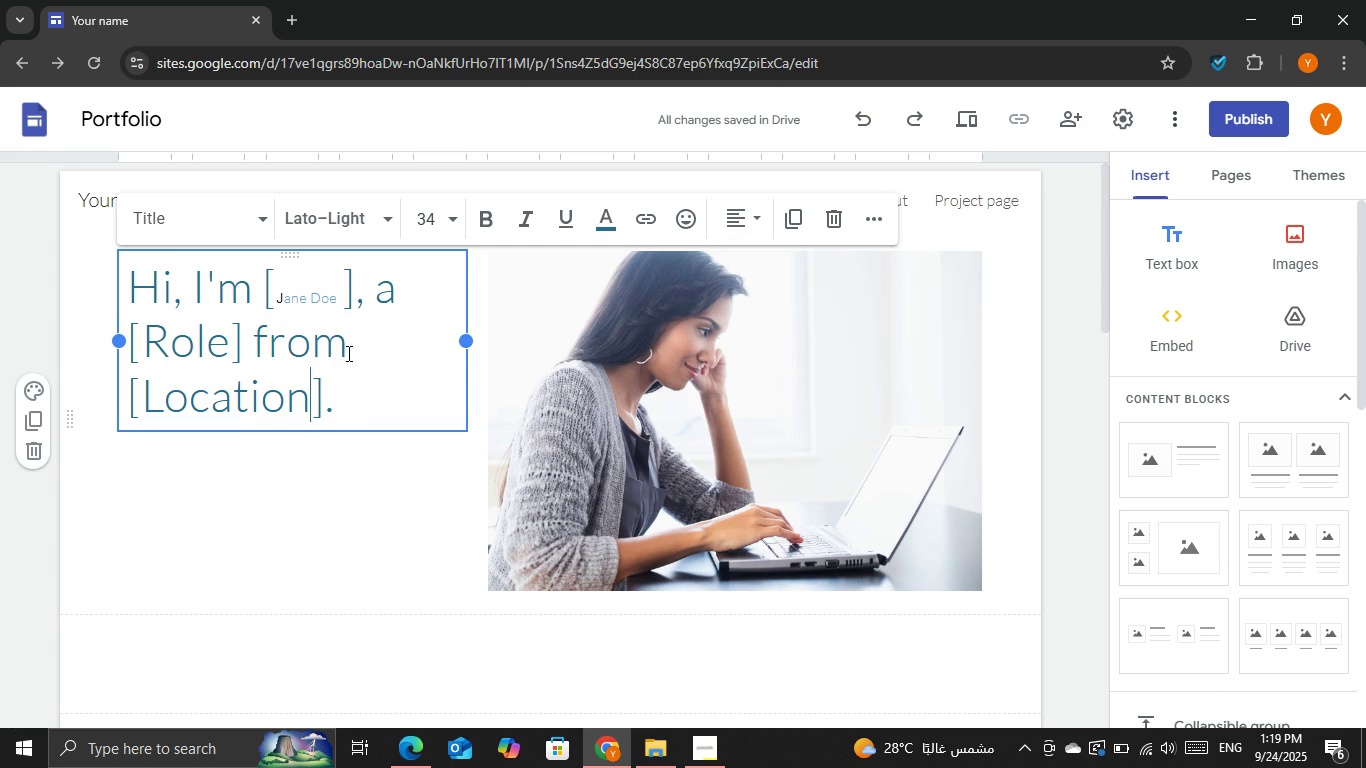 
left_click_drag(start_coordinate=[354, 357], to_coordinate=[245, 341])
 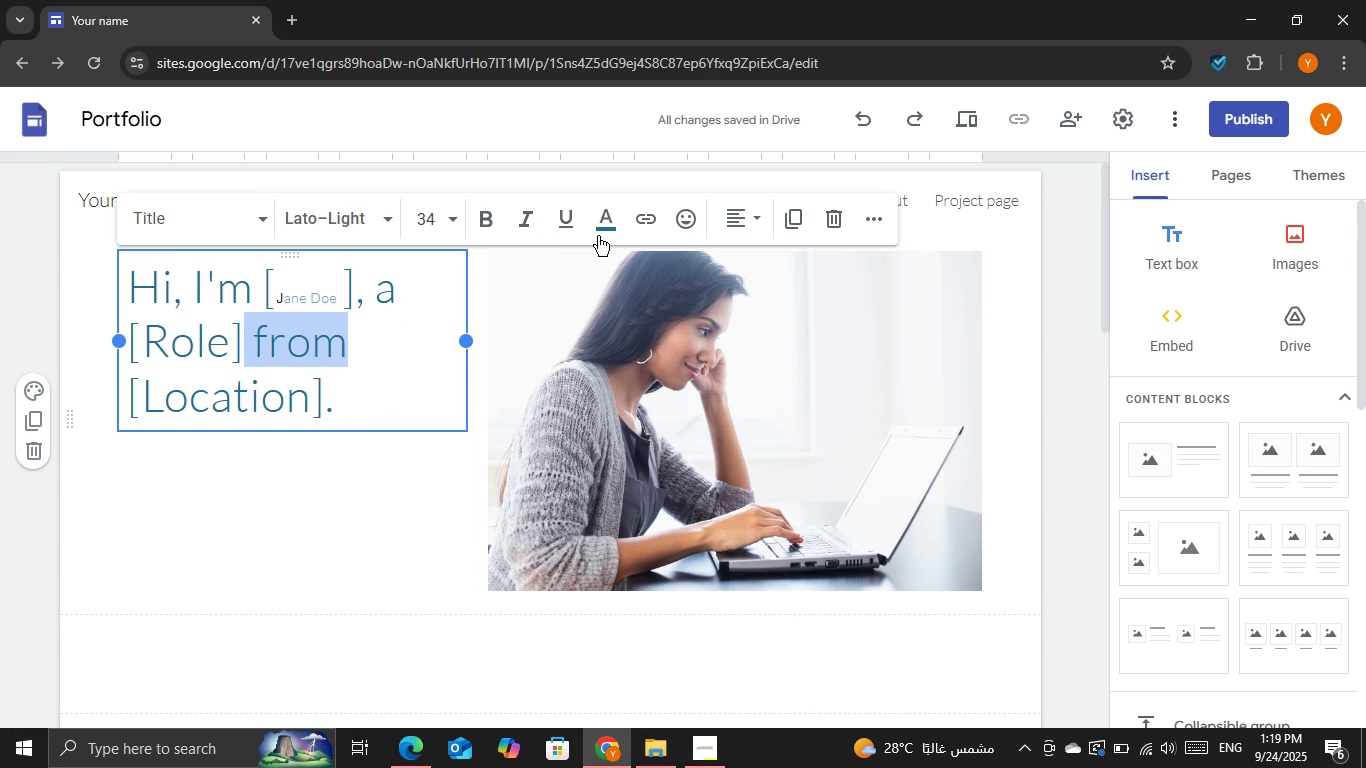 
left_click([604, 233])
 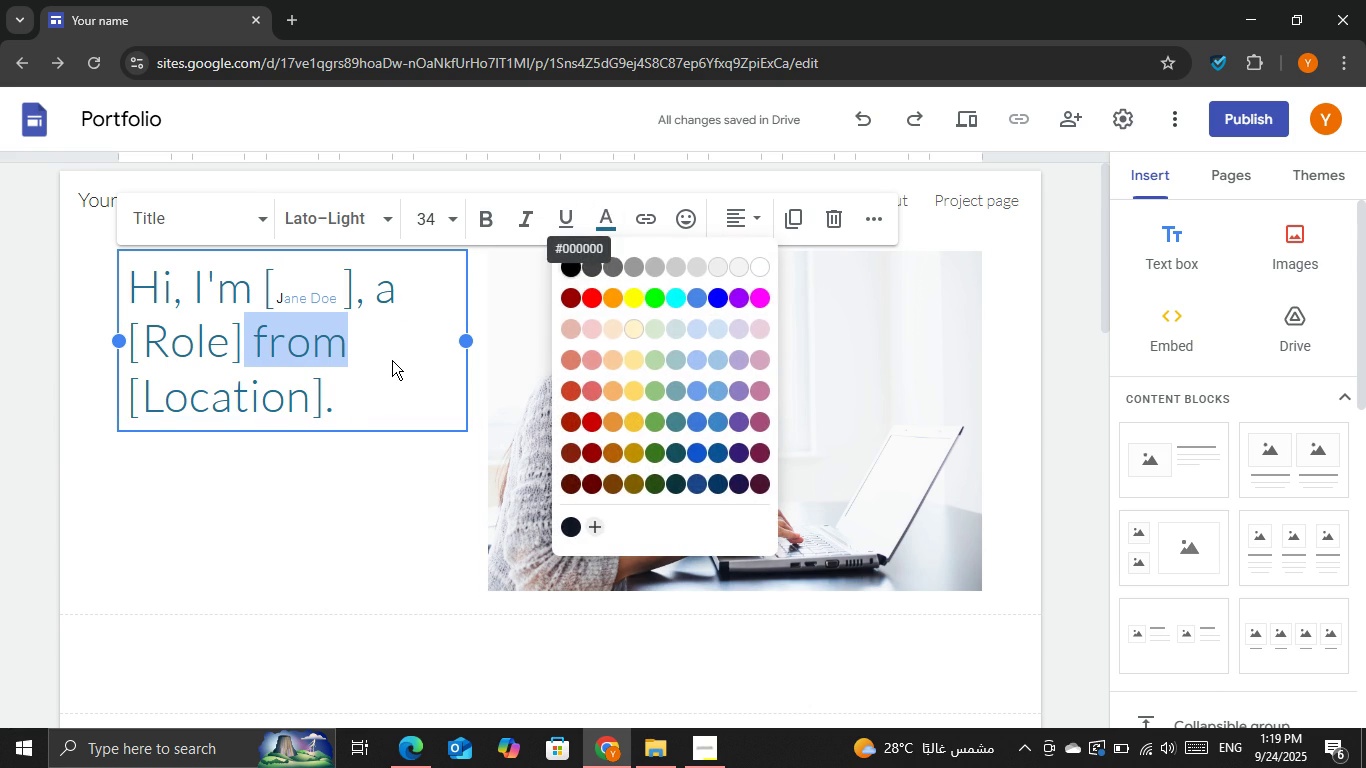 
left_click([392, 360])
 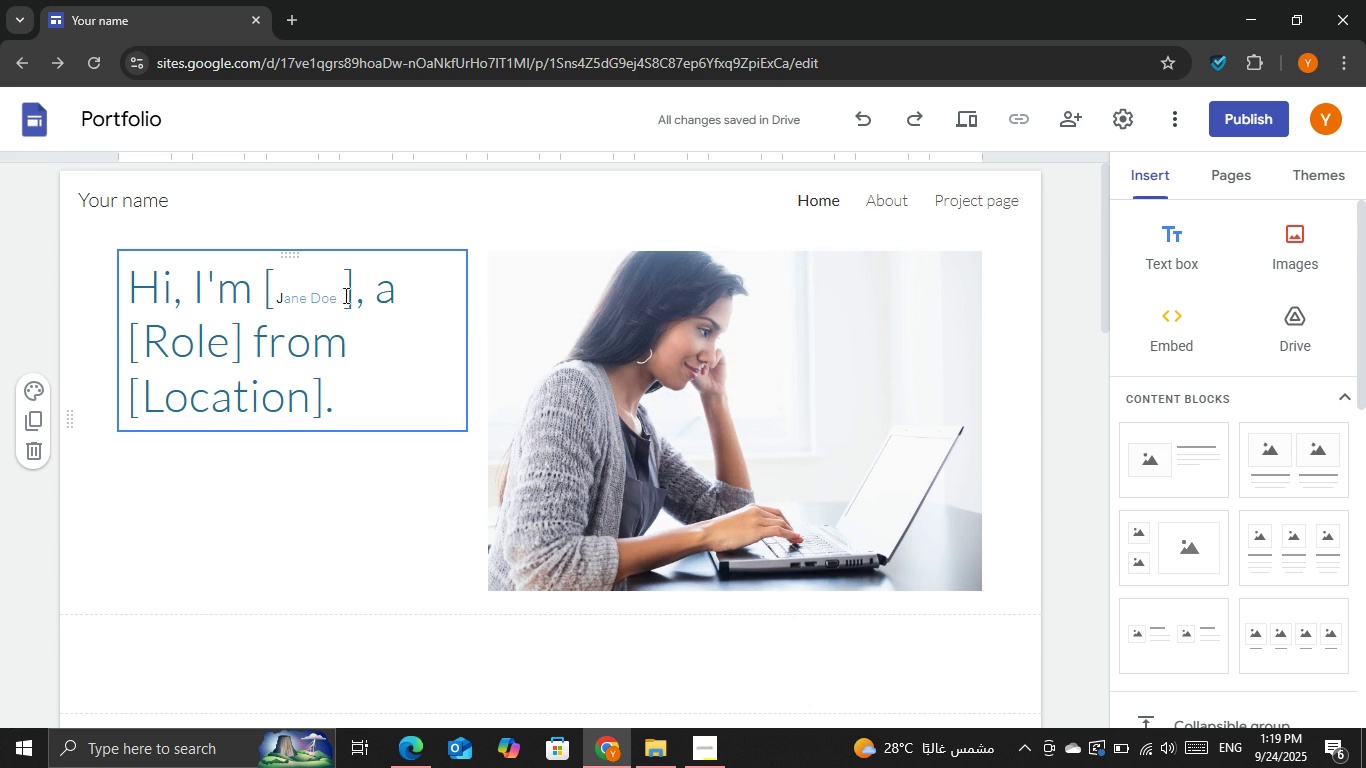 
left_click_drag(start_coordinate=[344, 295], to_coordinate=[276, 291])
 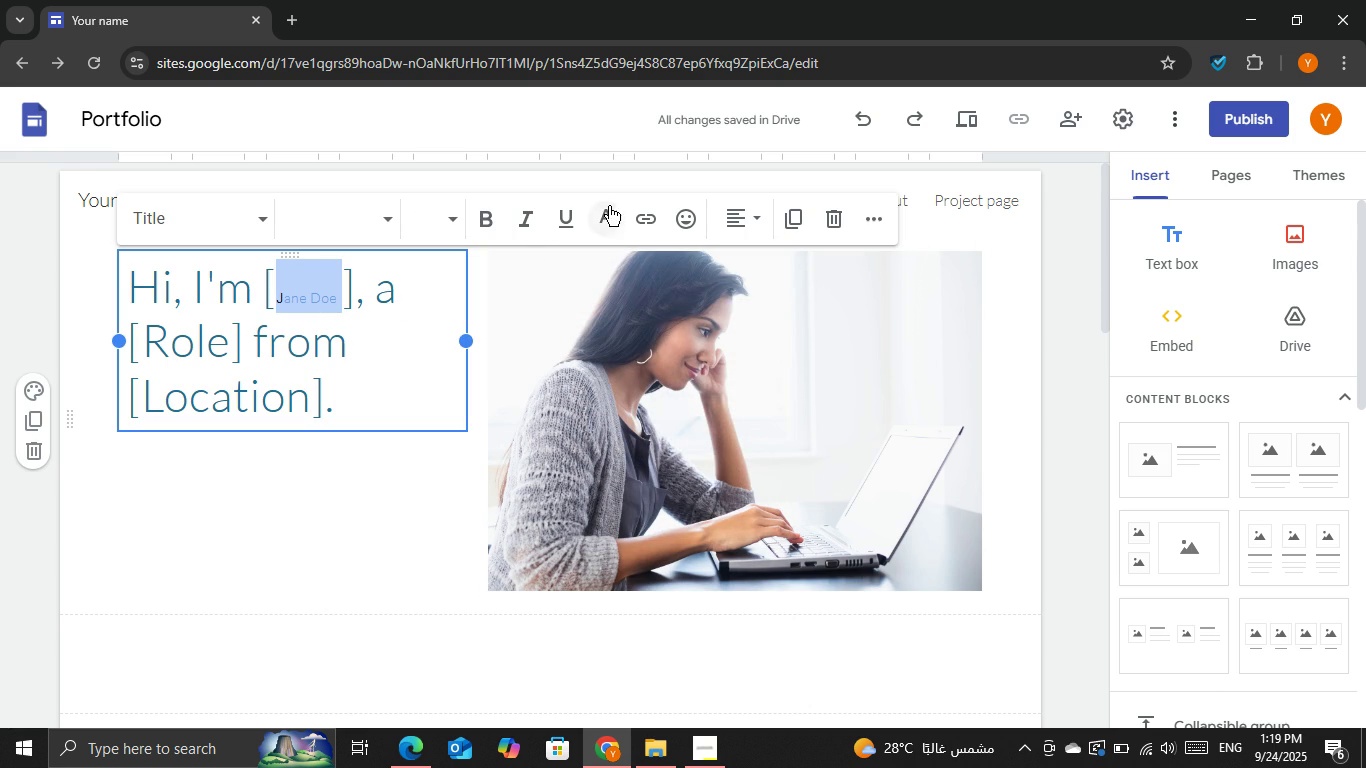 
left_click([609, 206])
 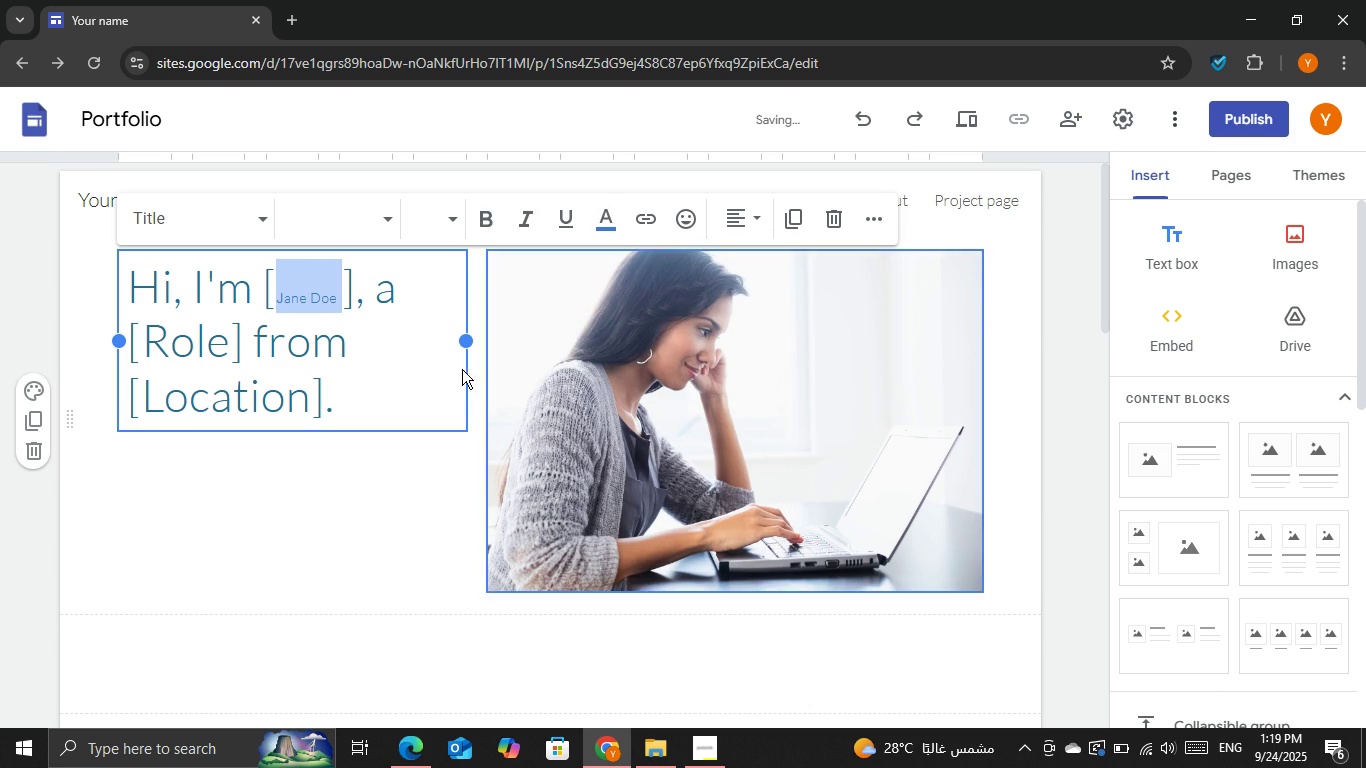 
wait(5.33)
 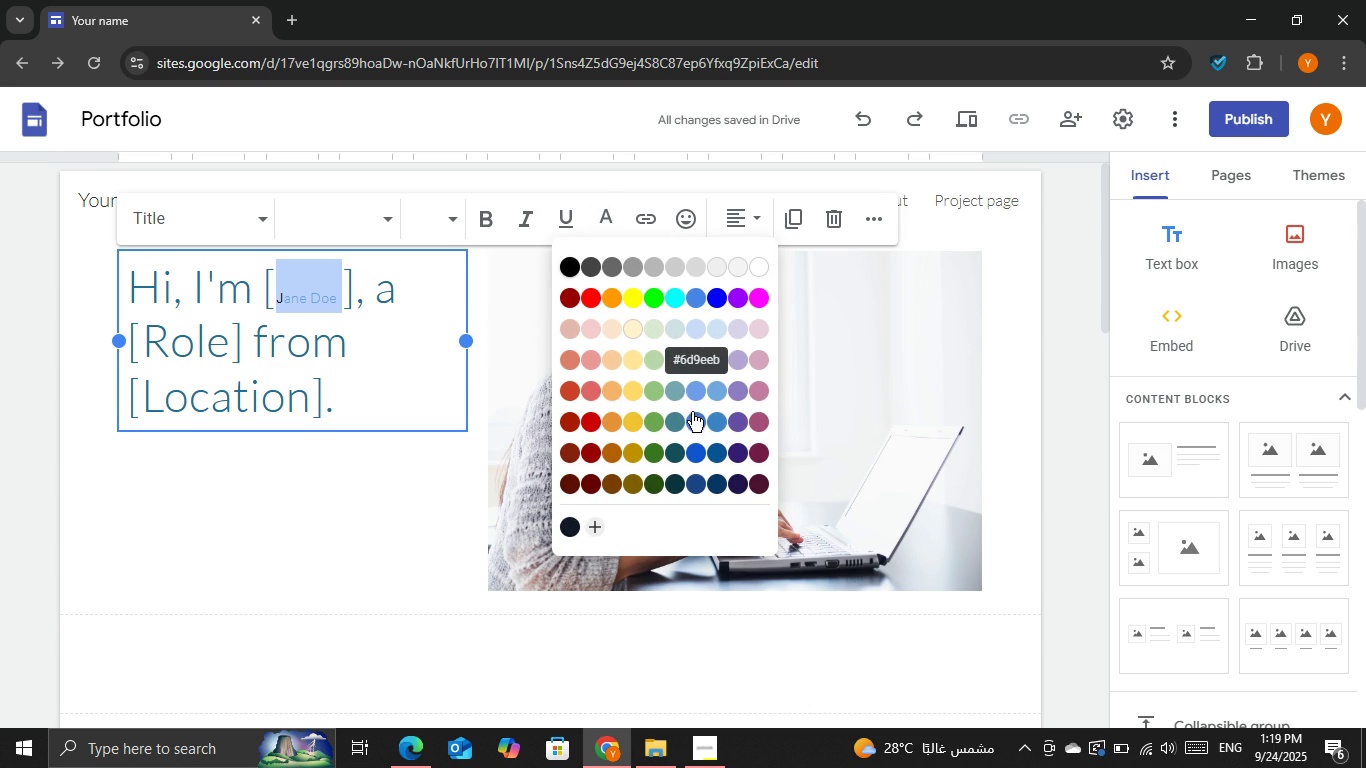 
left_click([491, 218])
 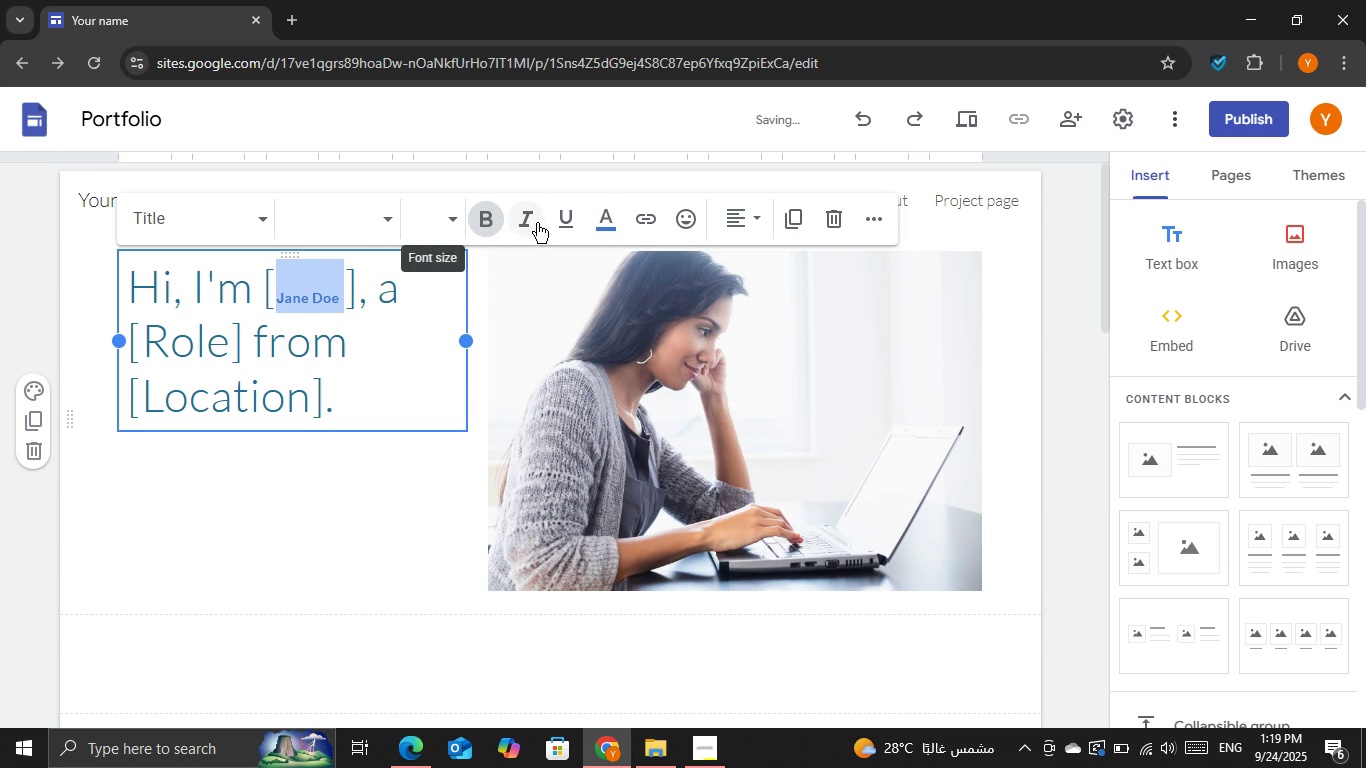 
mouse_move([387, 248])
 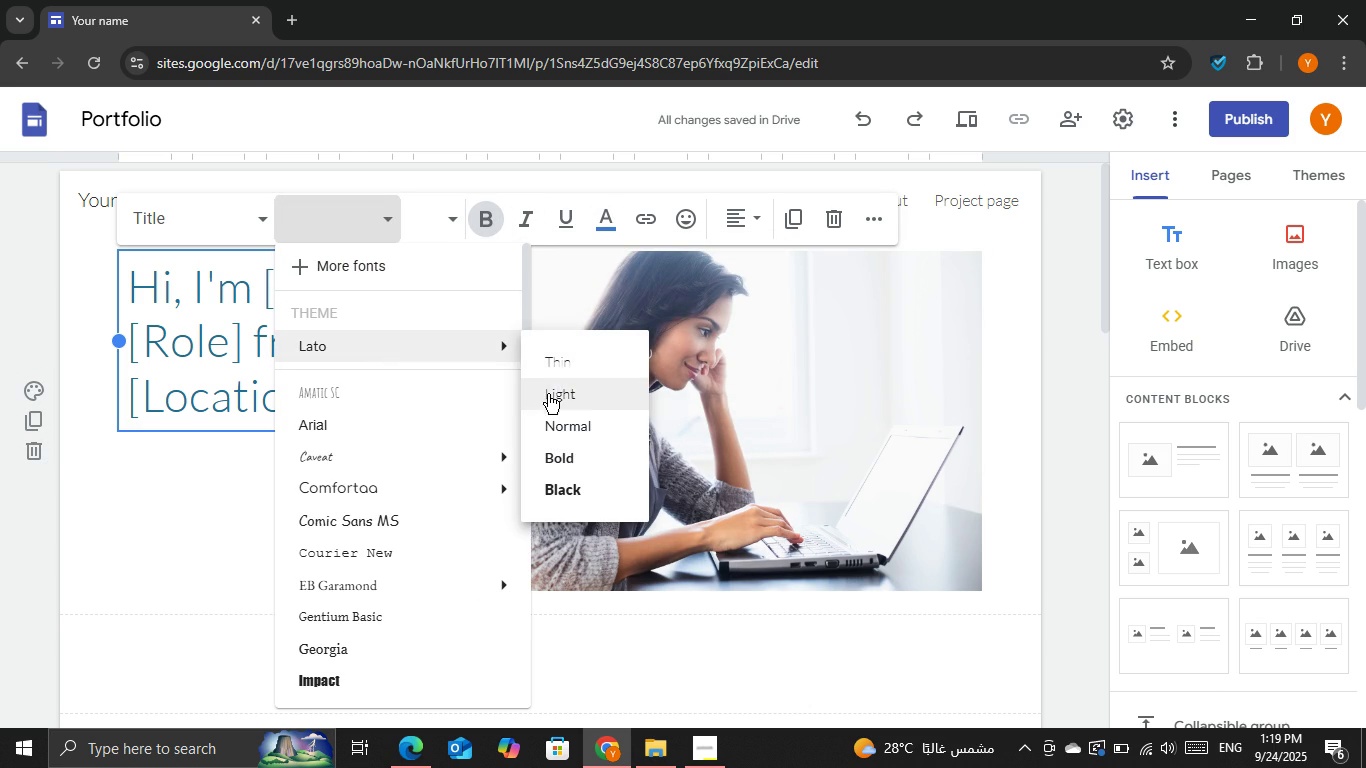 
left_click([552, 401])
 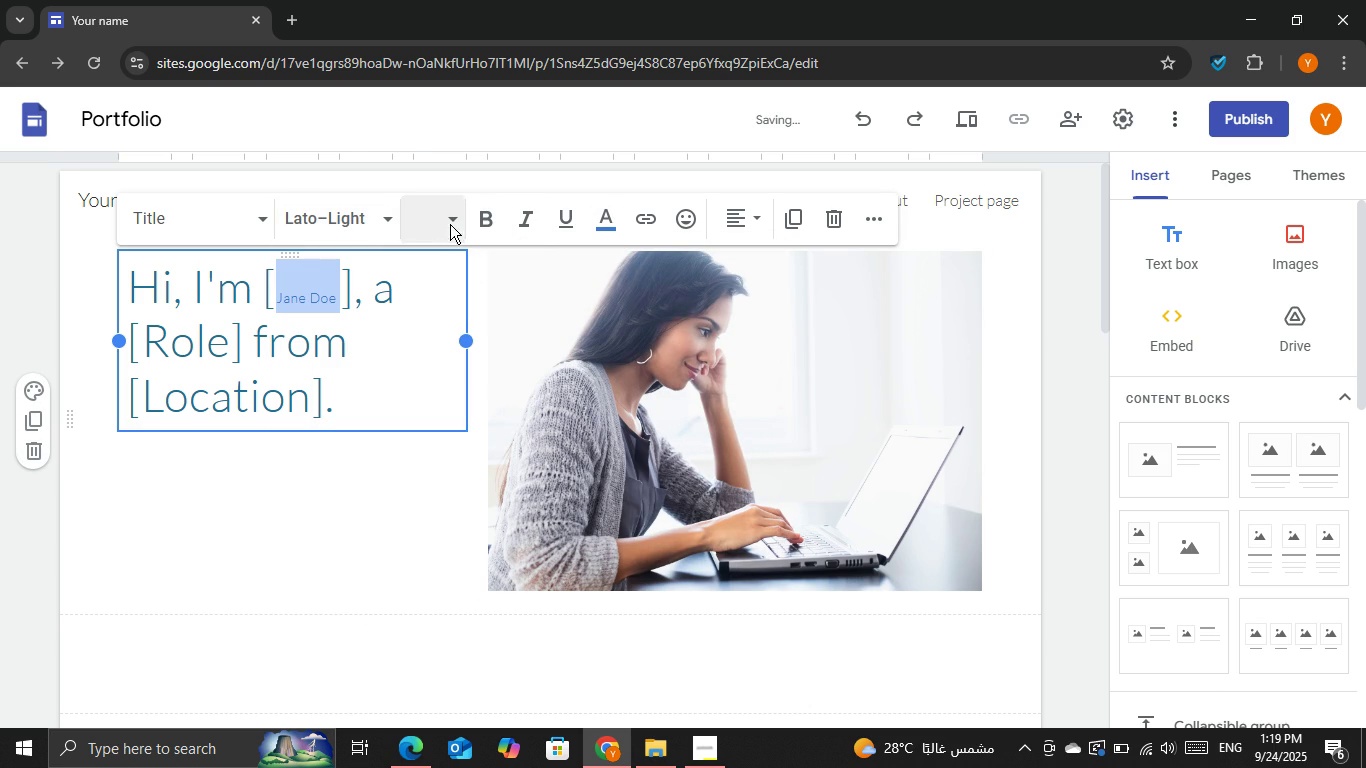 
left_click([450, 224])
 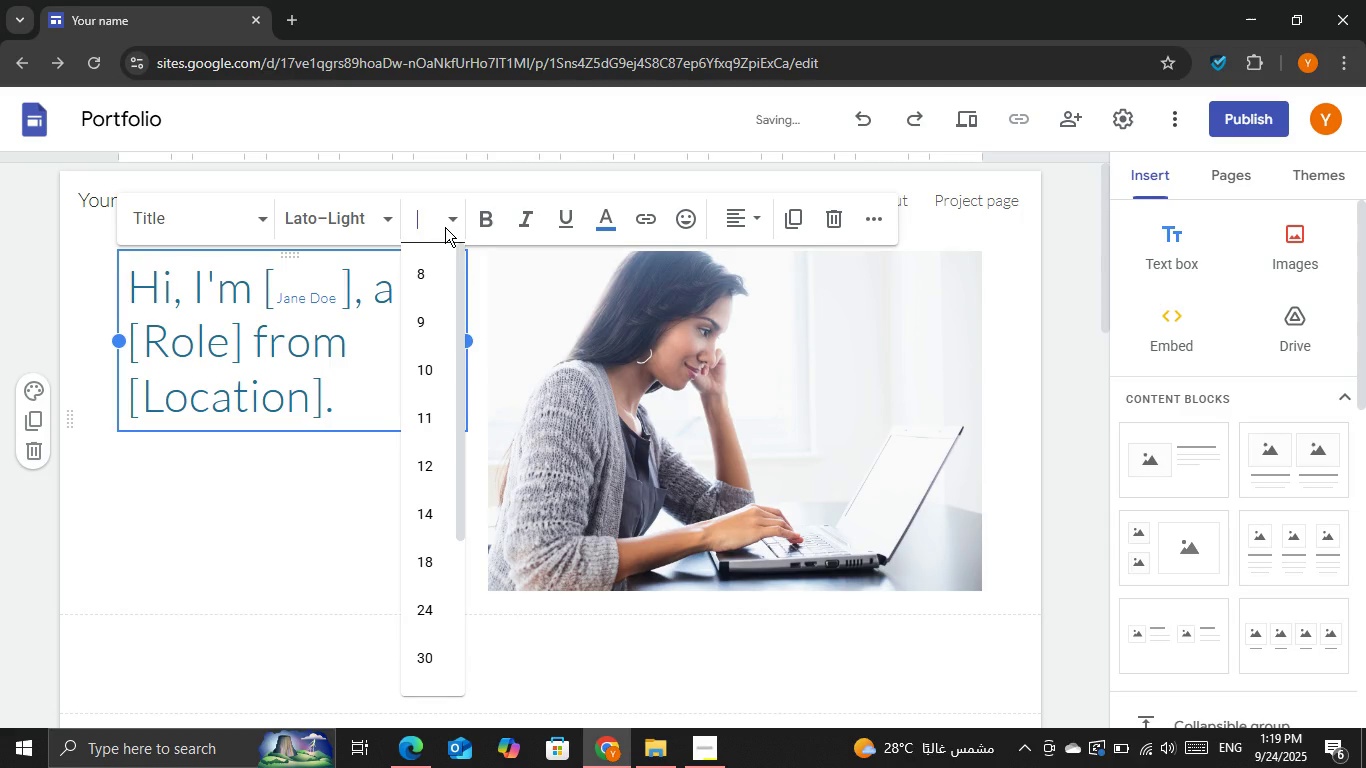 
type(34)
 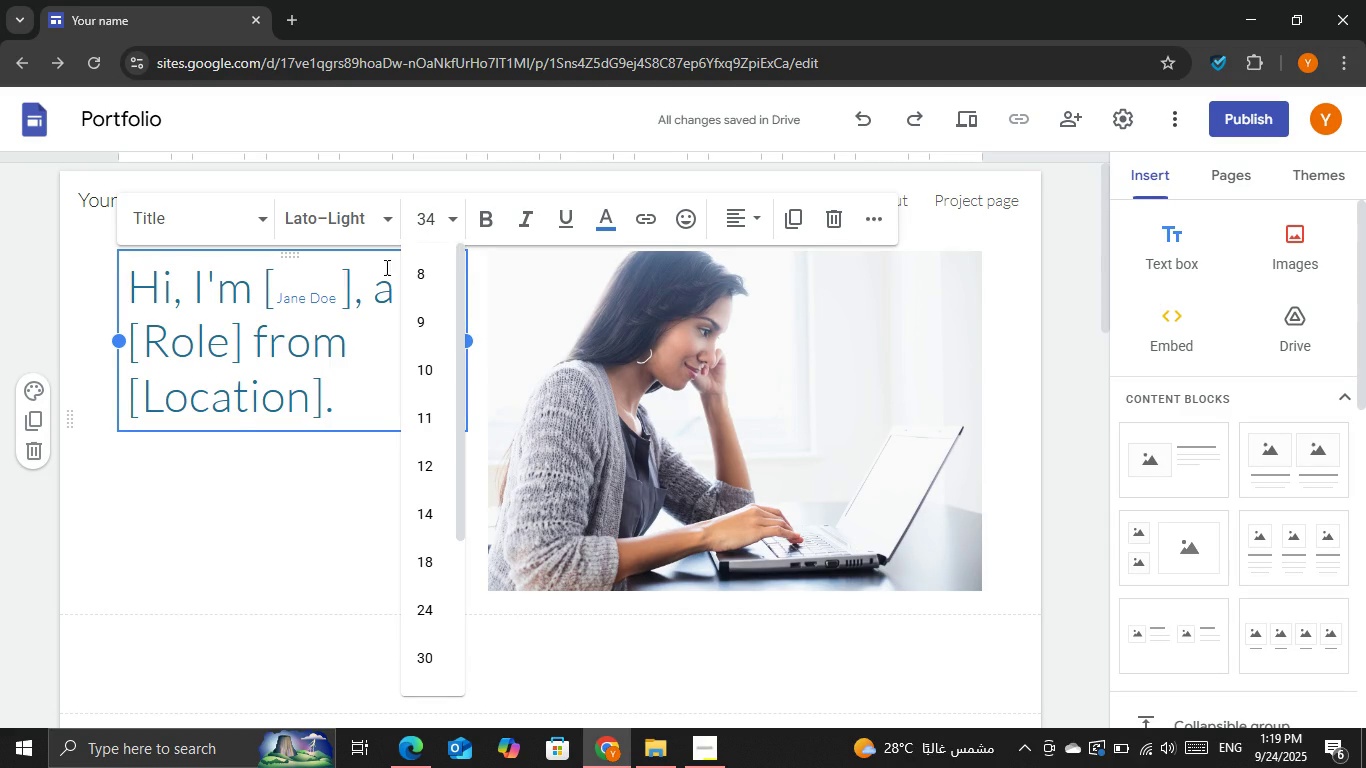 
mouse_move([376, 288])
 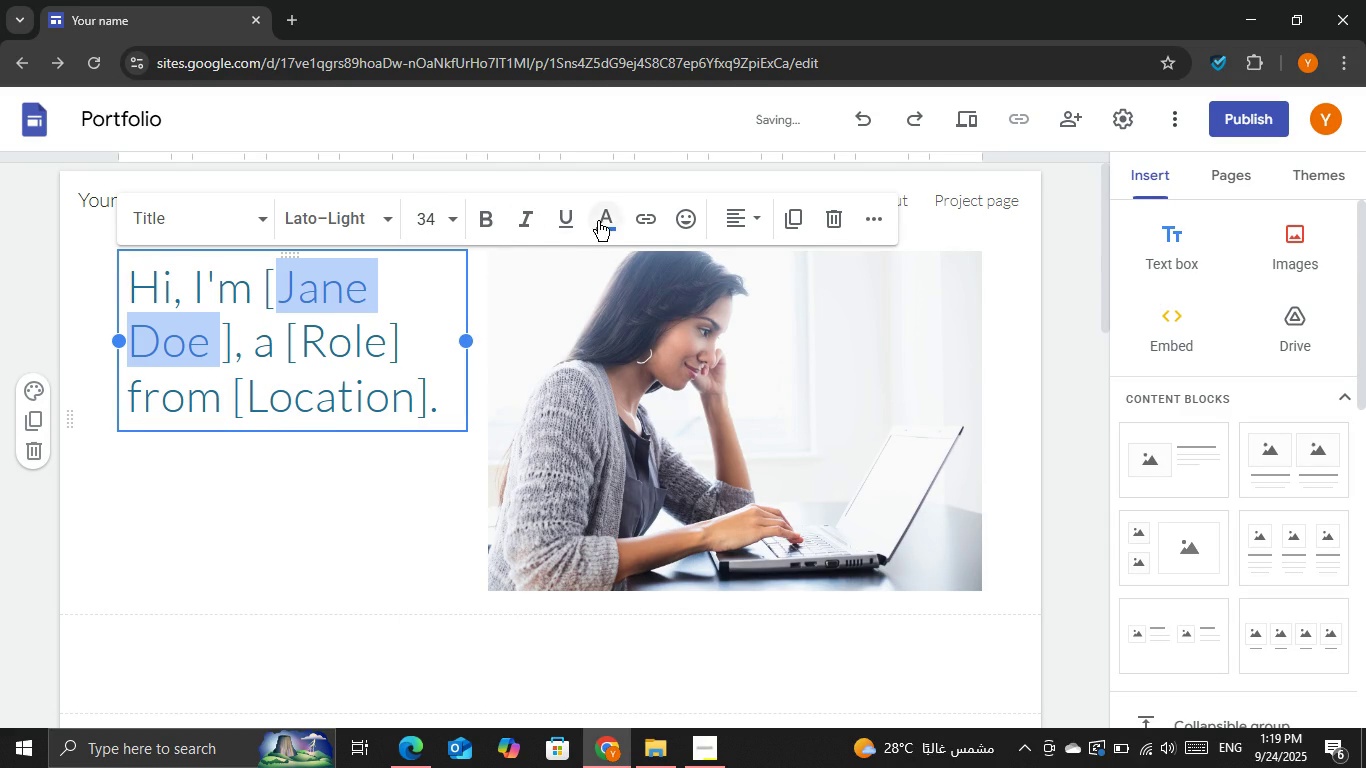 
left_click([598, 221])
 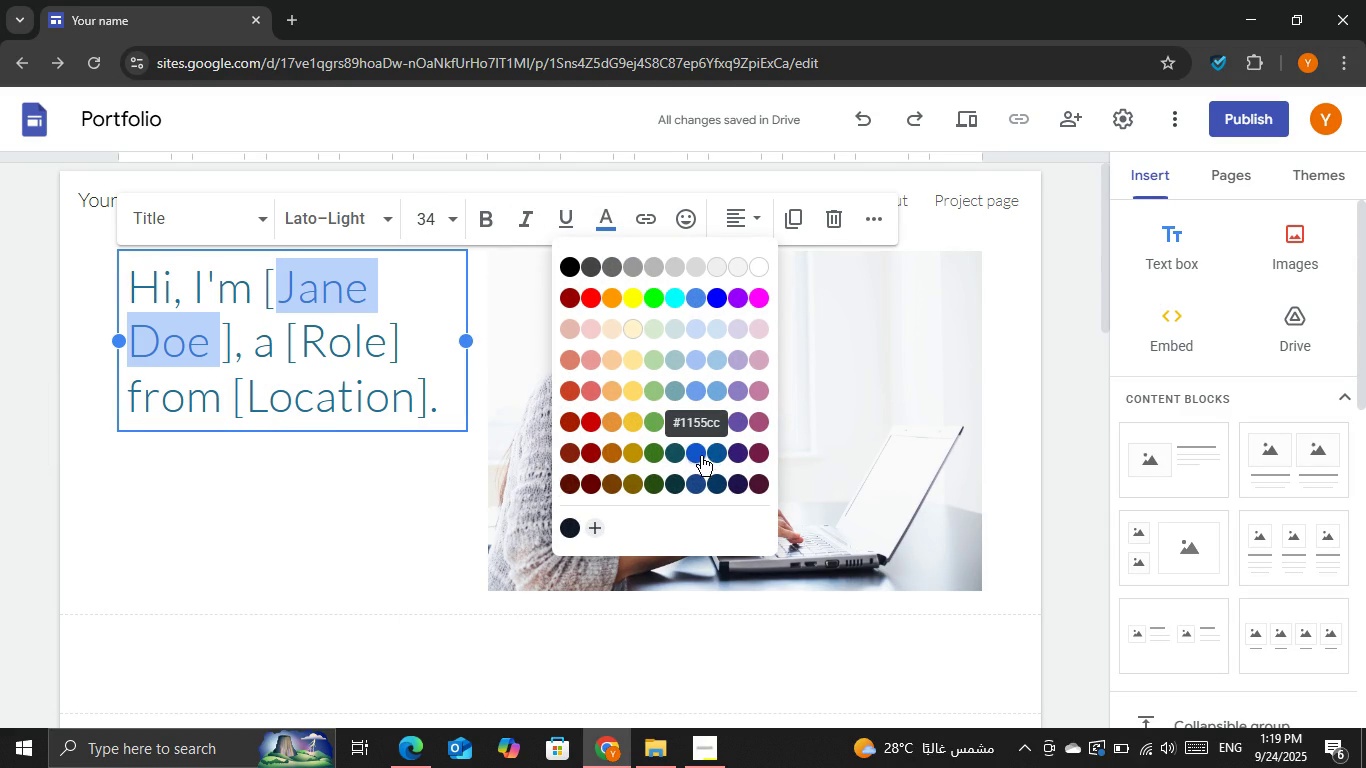 
left_click([692, 481])
 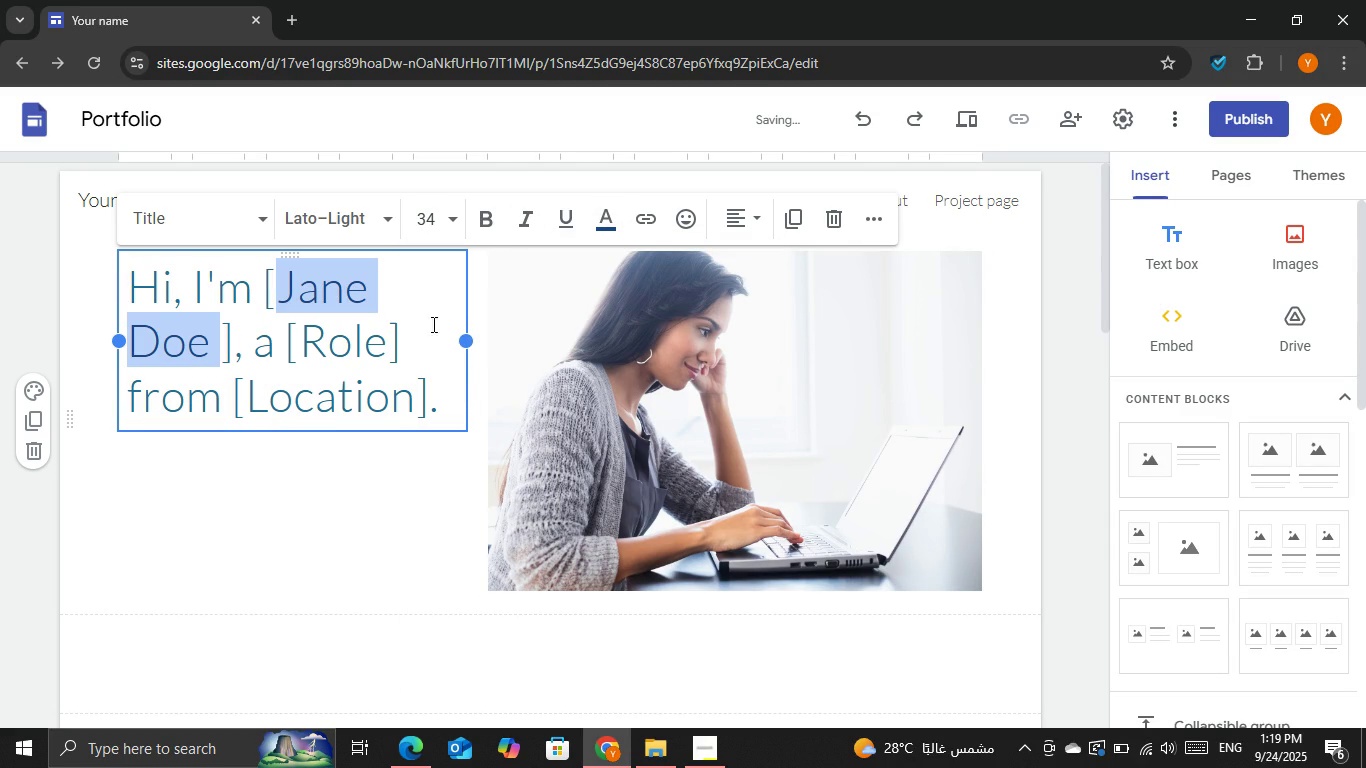 
left_click([426, 303])
 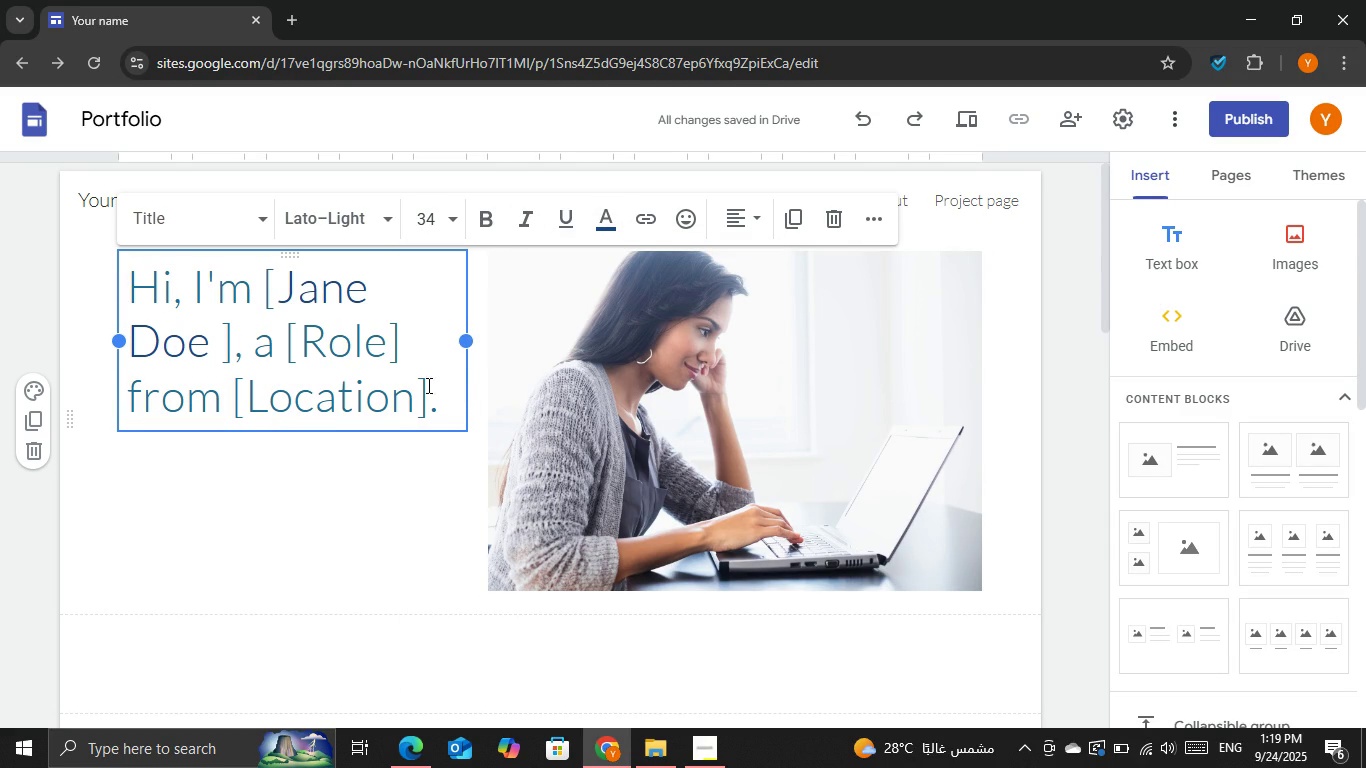 
left_click_drag(start_coordinate=[444, 406], to_coordinate=[115, 286])
 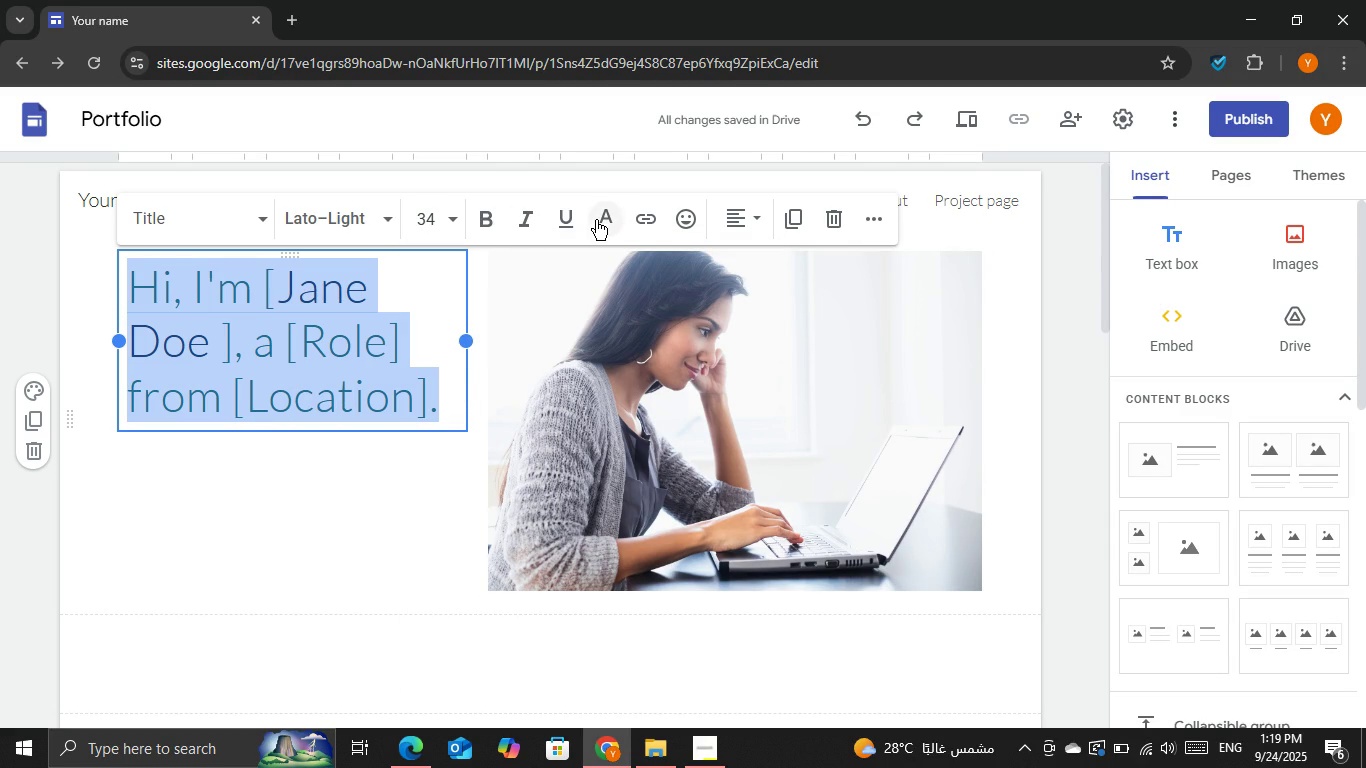 
double_click([596, 220])
 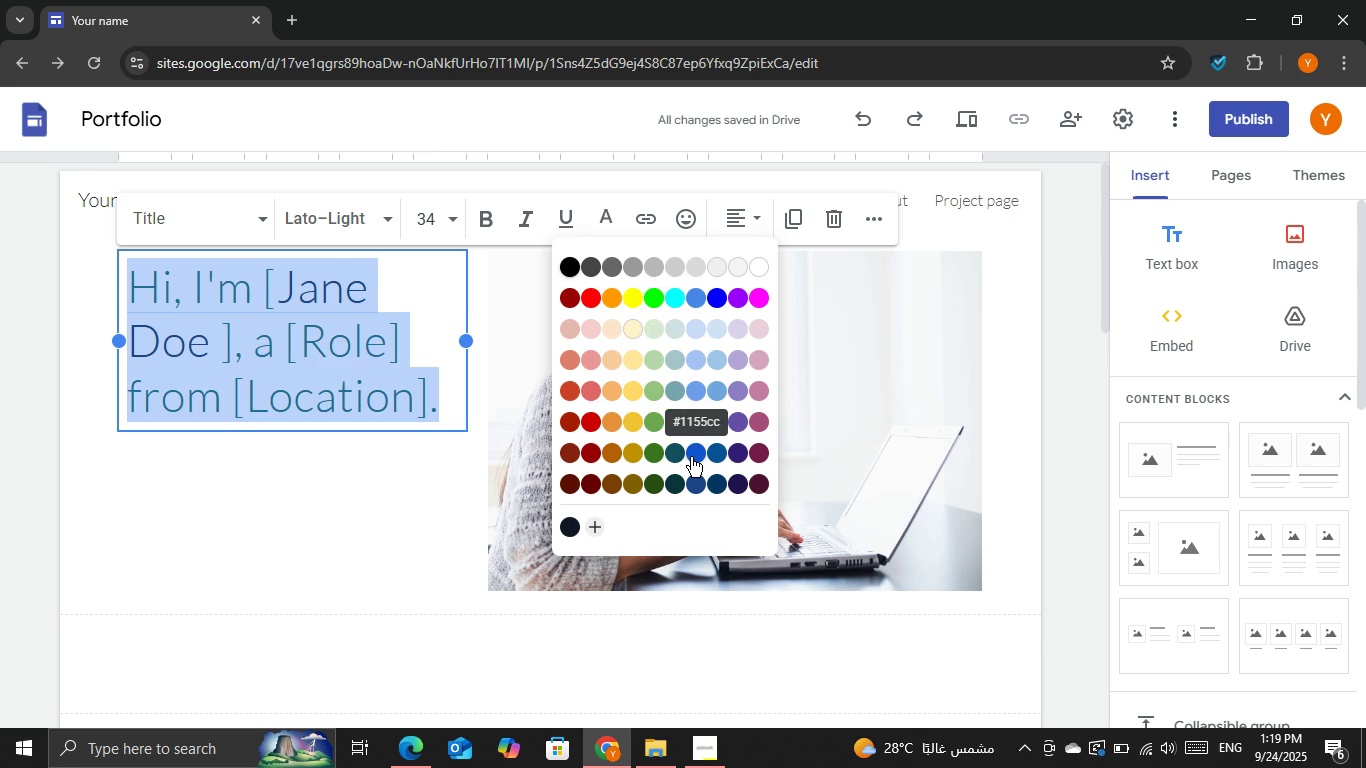 
left_click([691, 457])
 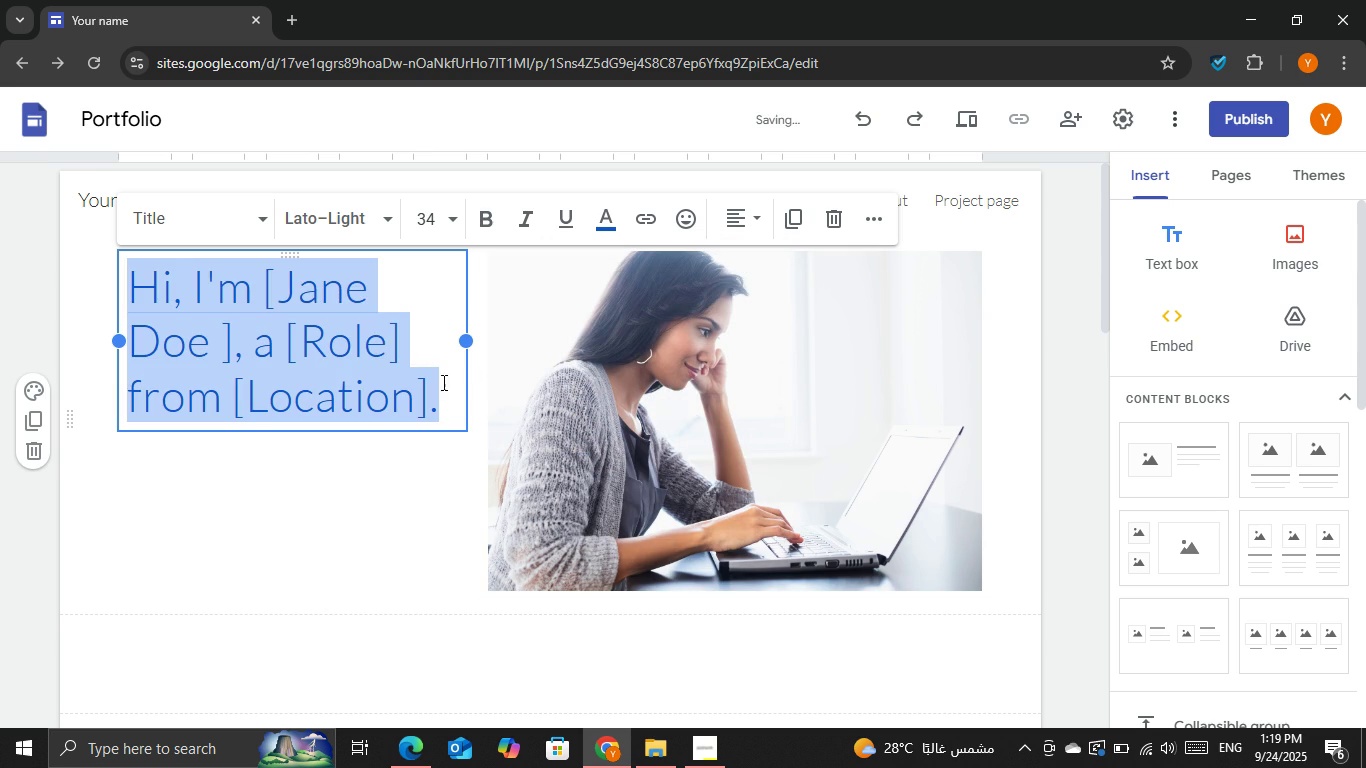 
left_click([432, 376])
 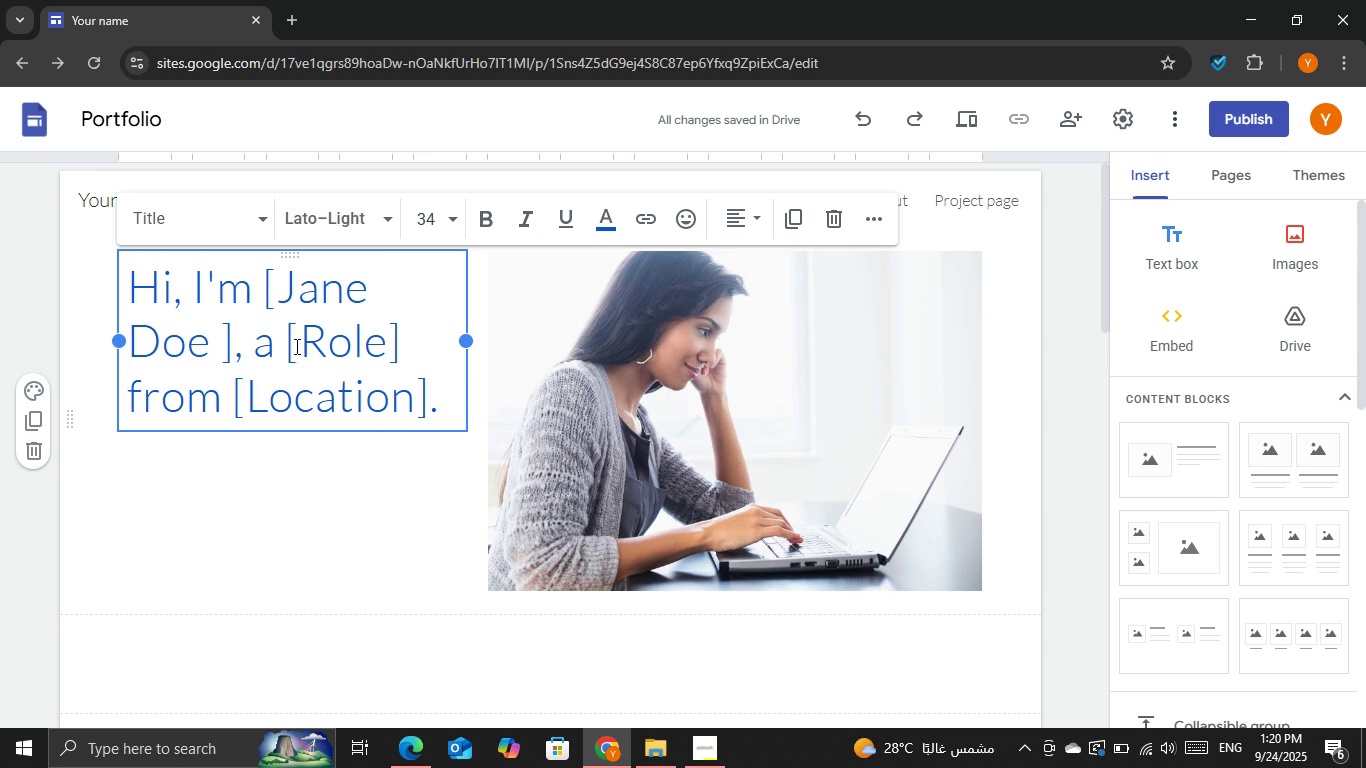 
left_click_drag(start_coordinate=[284, 346], to_coordinate=[403, 347])
 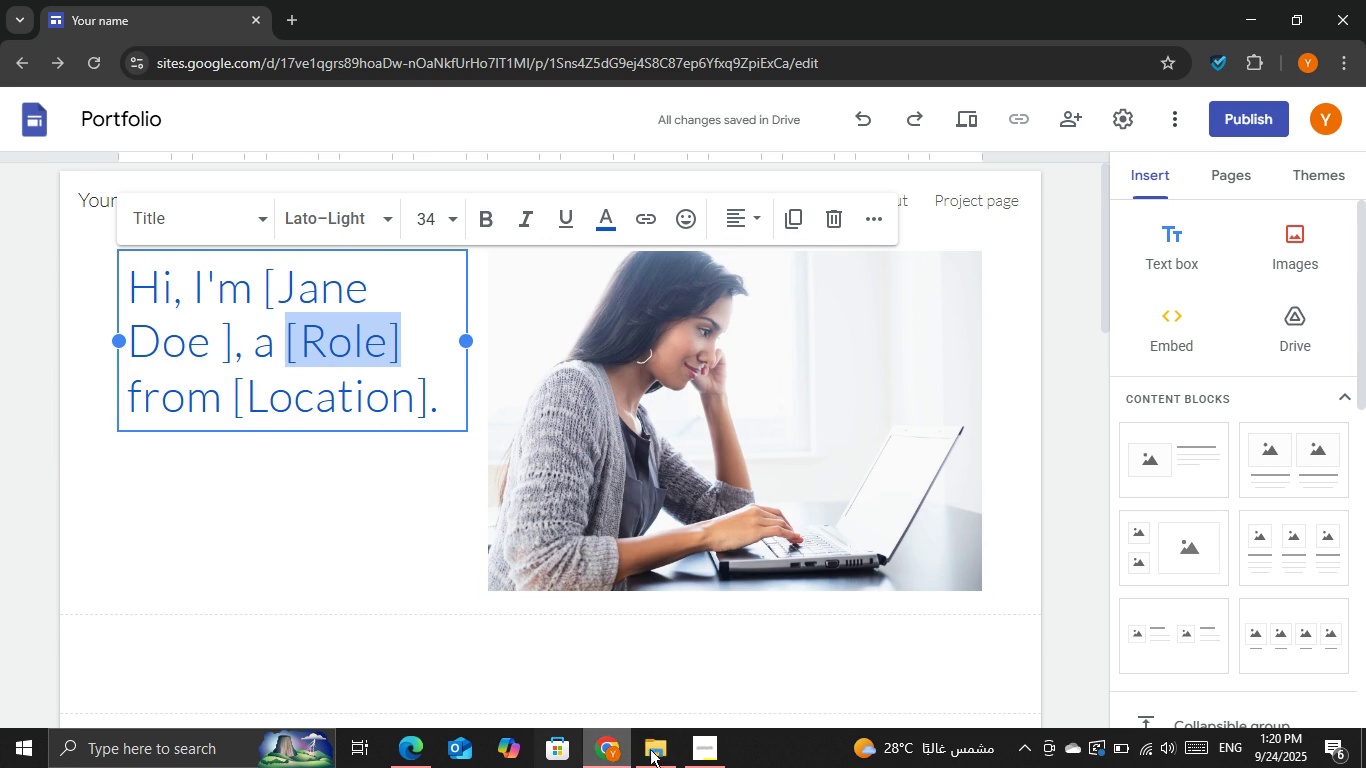 
left_click([713, 744])
 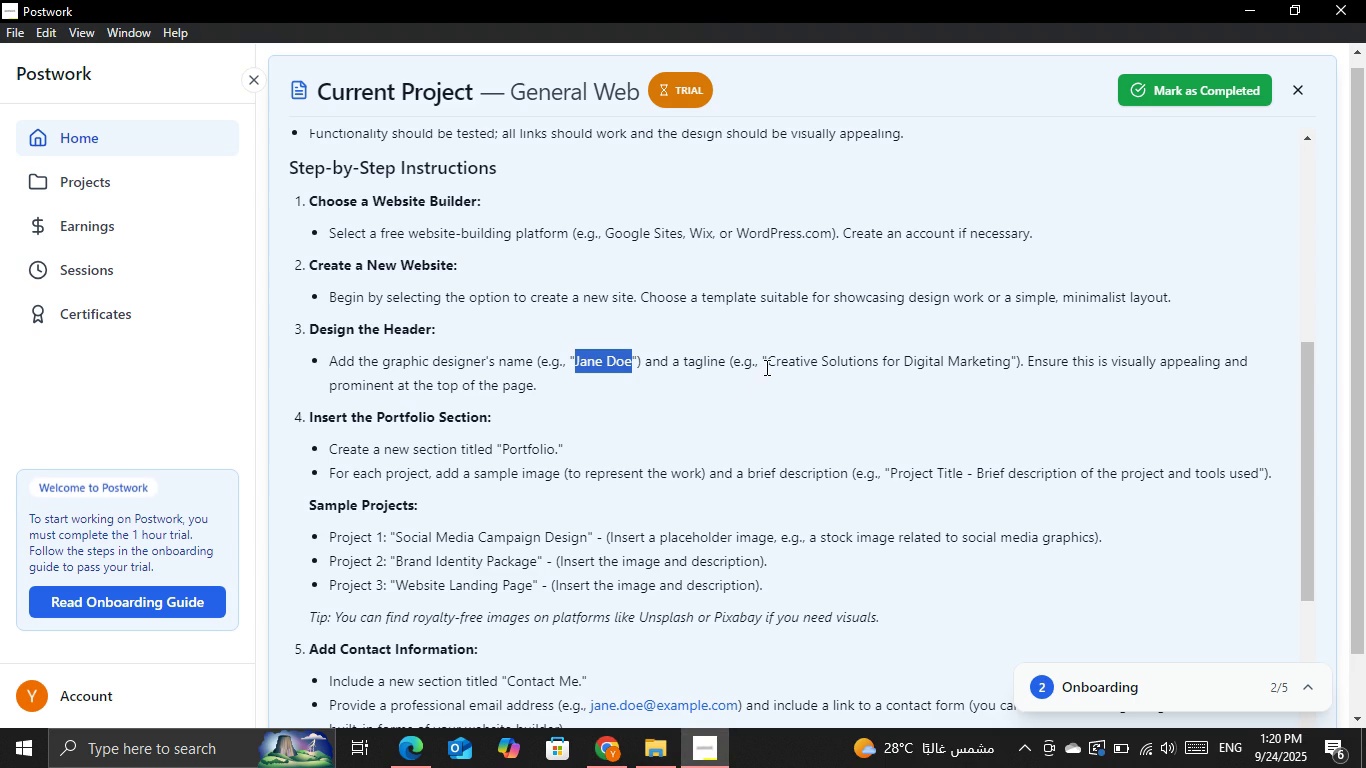 
left_click_drag(start_coordinate=[765, 366], to_coordinate=[1011, 362])
 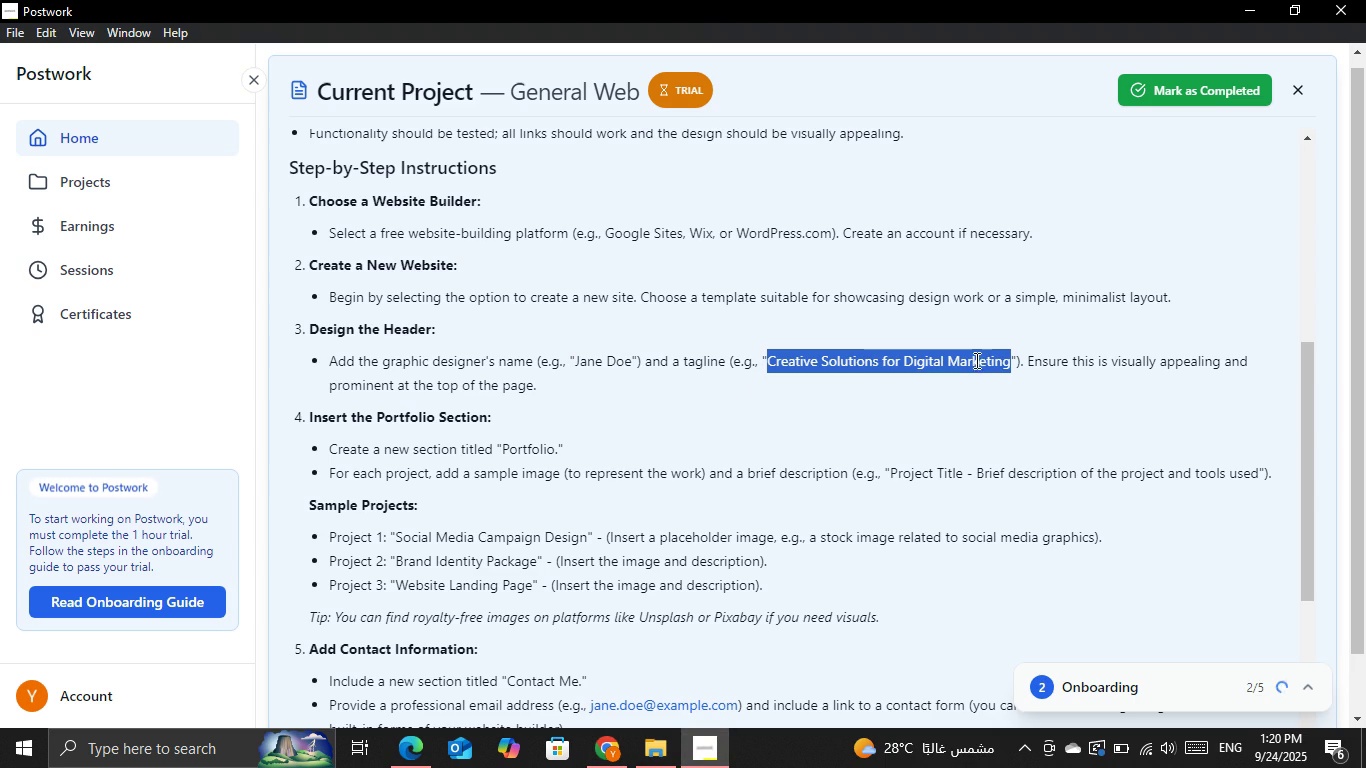 
hold_key(key=ControlLeft, duration=0.57)